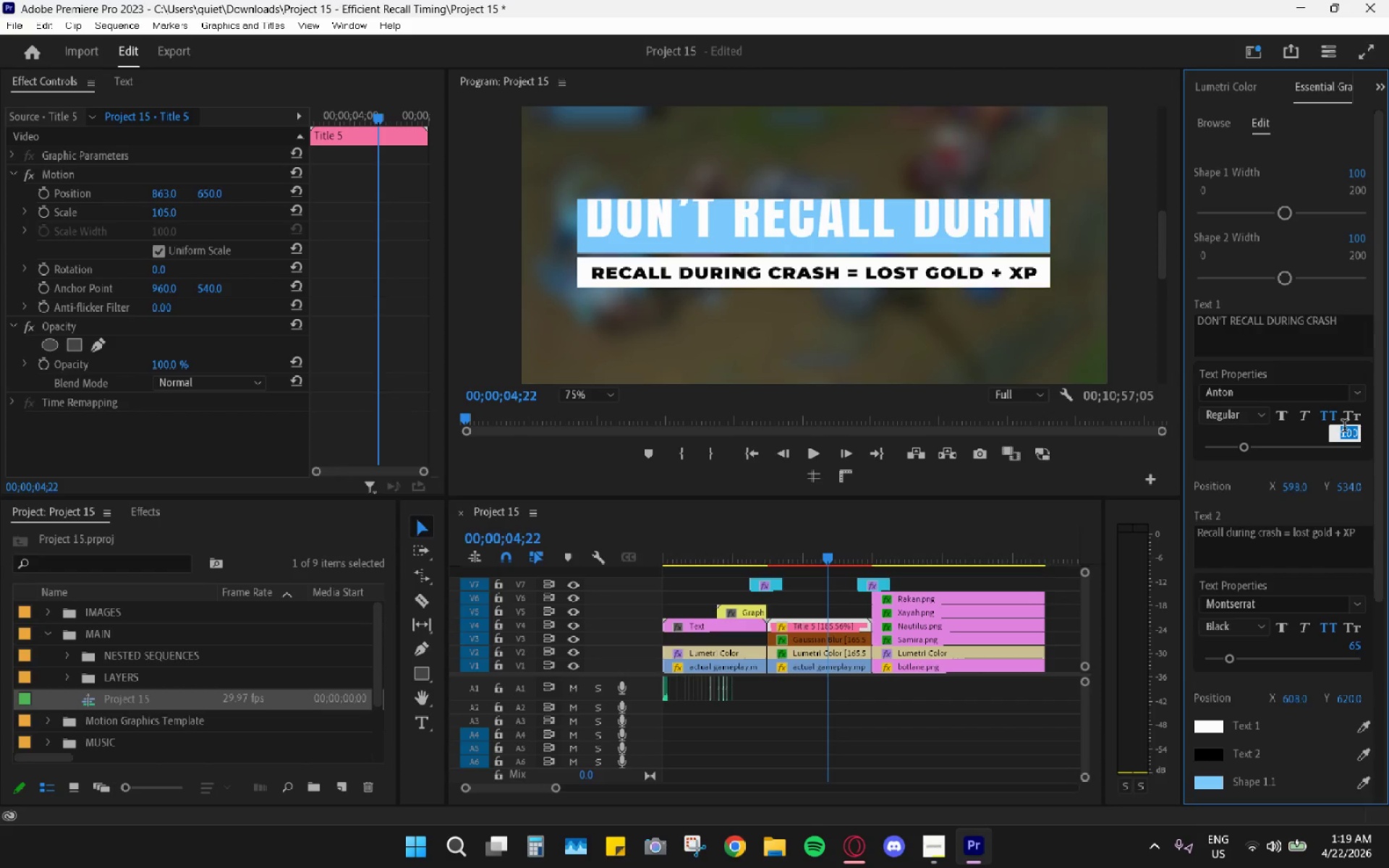 
key(Numpad8)
 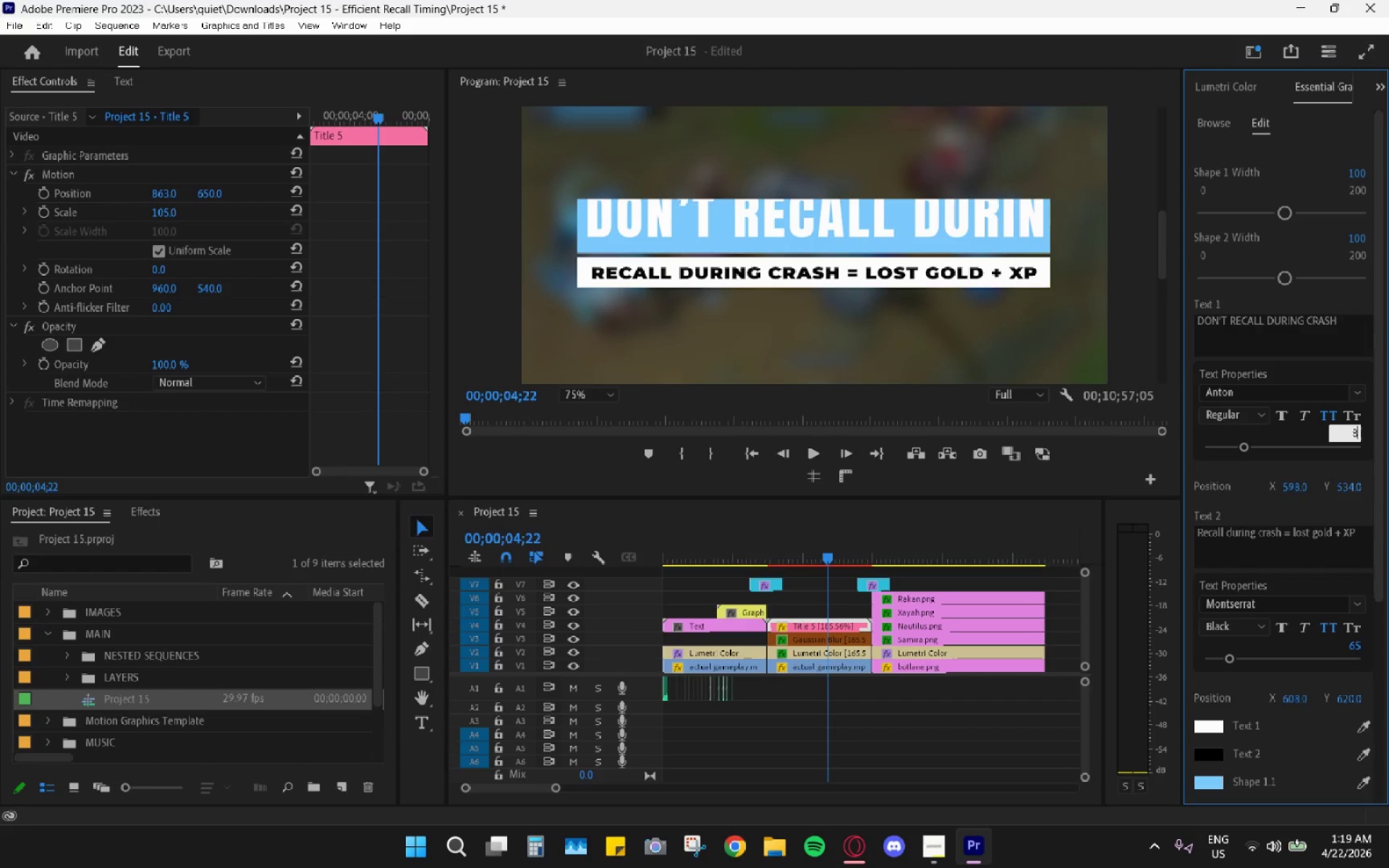 
key(Numpad0)
 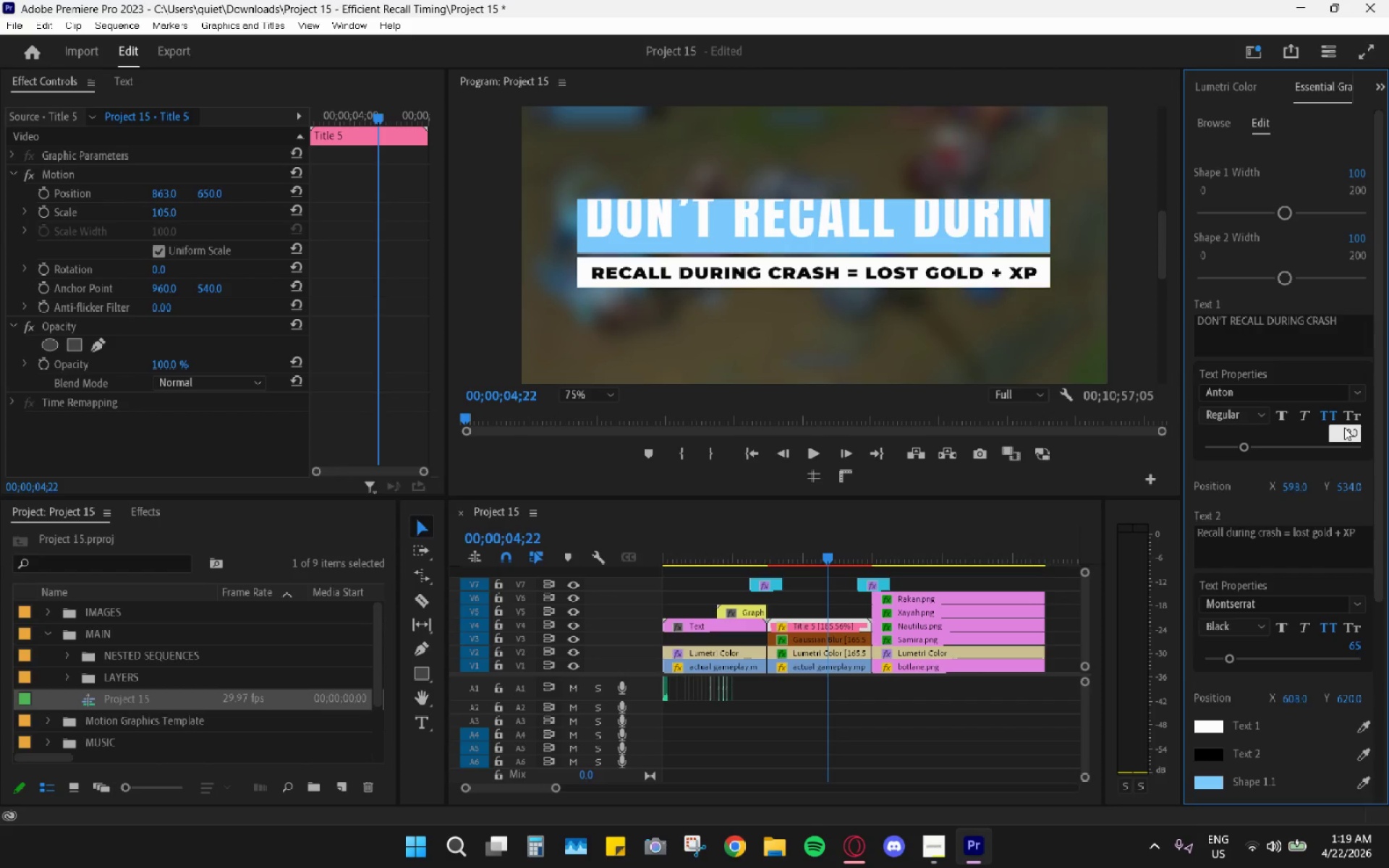 
key(Enter)
 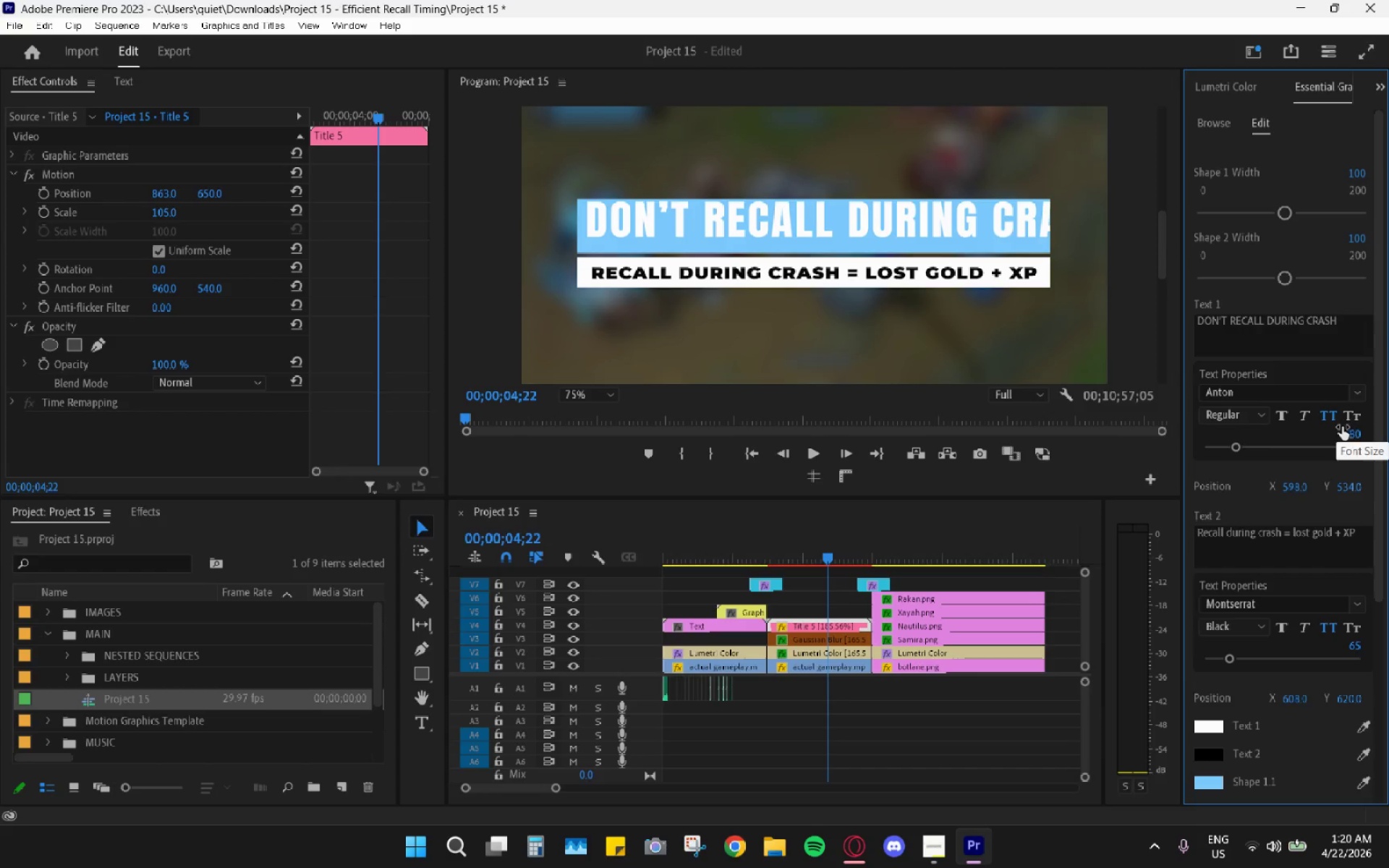 
left_click_drag(start_coordinate=[1236, 447], to_coordinate=[1228, 448])
 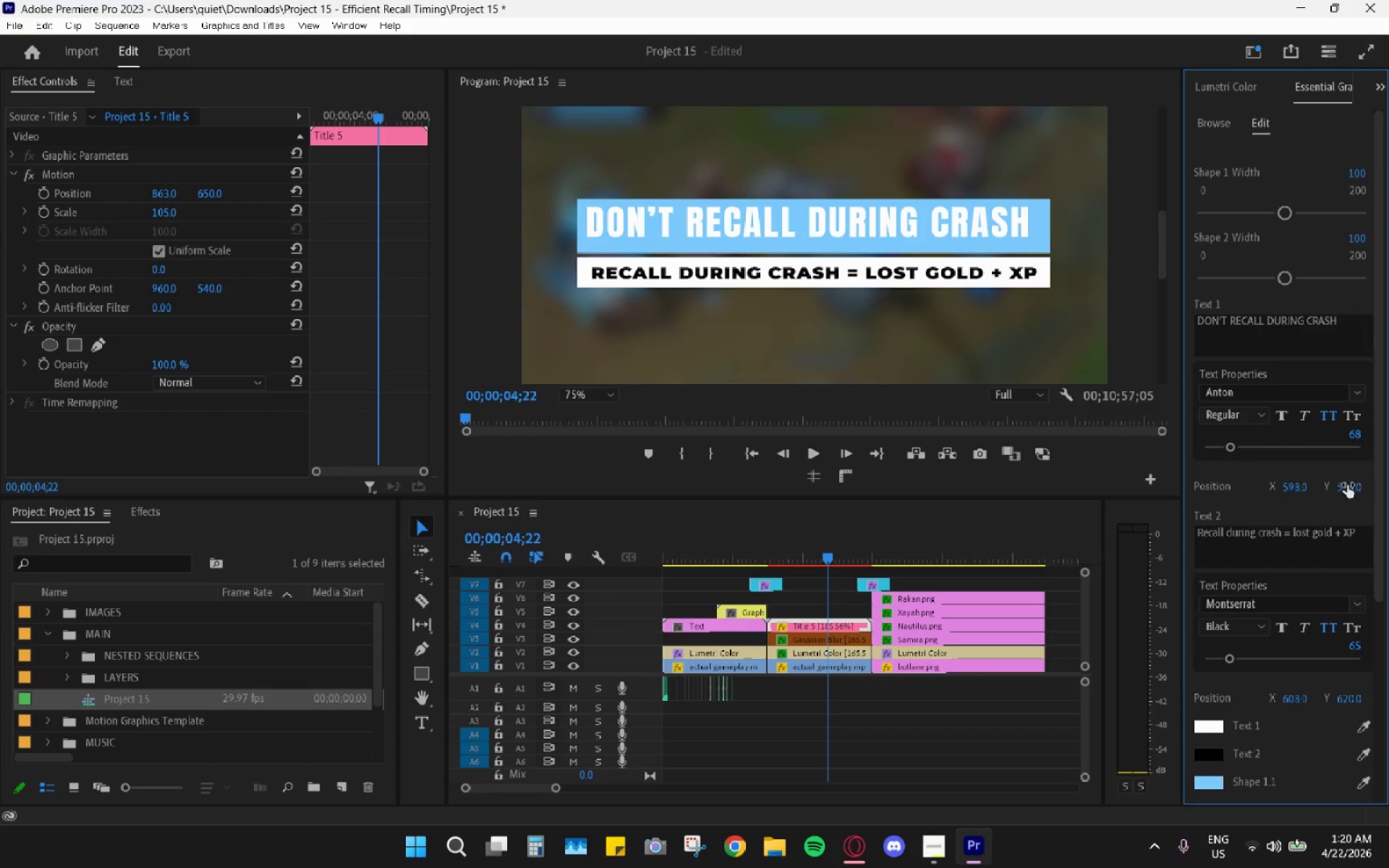 
left_click([1356, 433])
 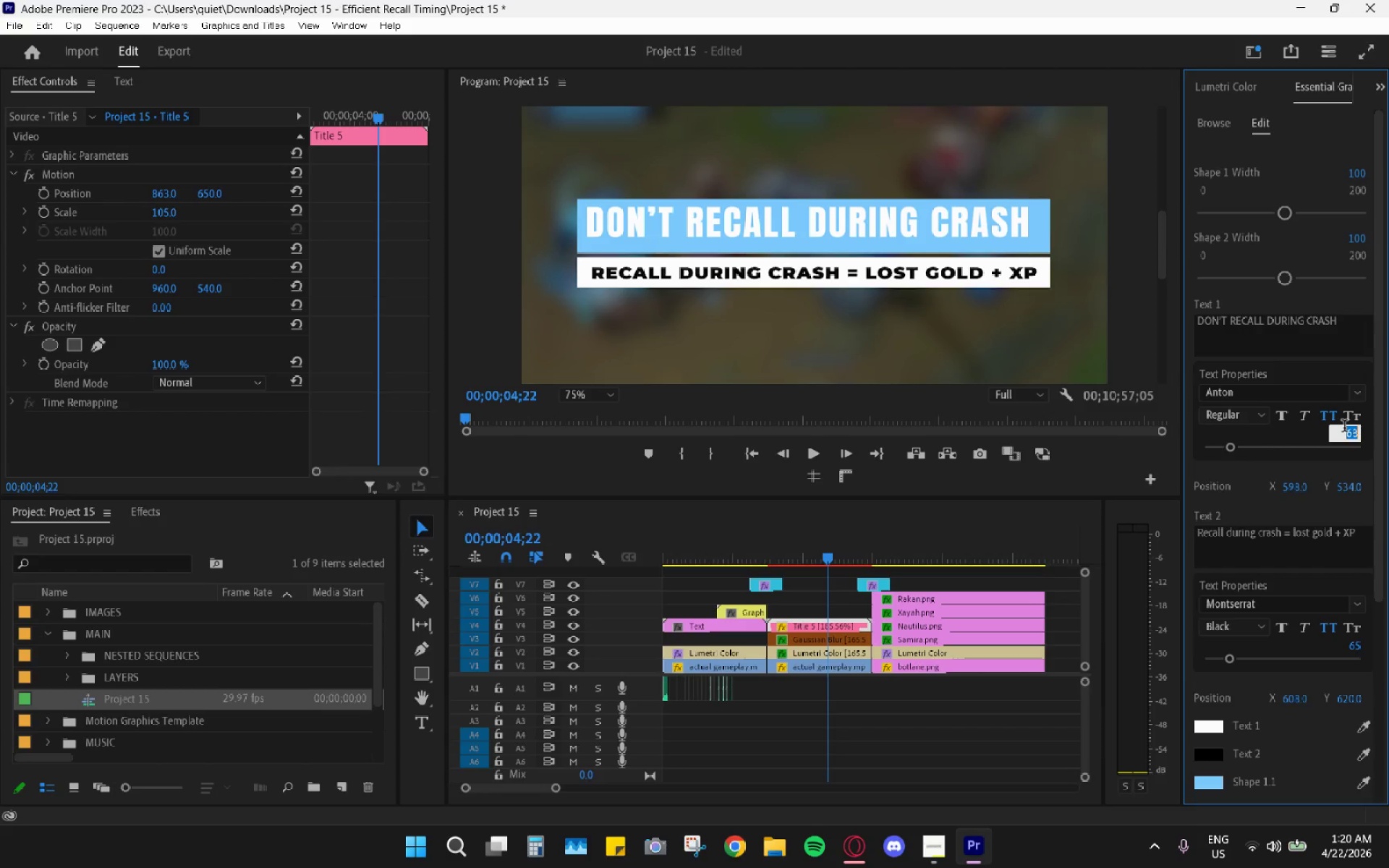 
key(Numpad7)
 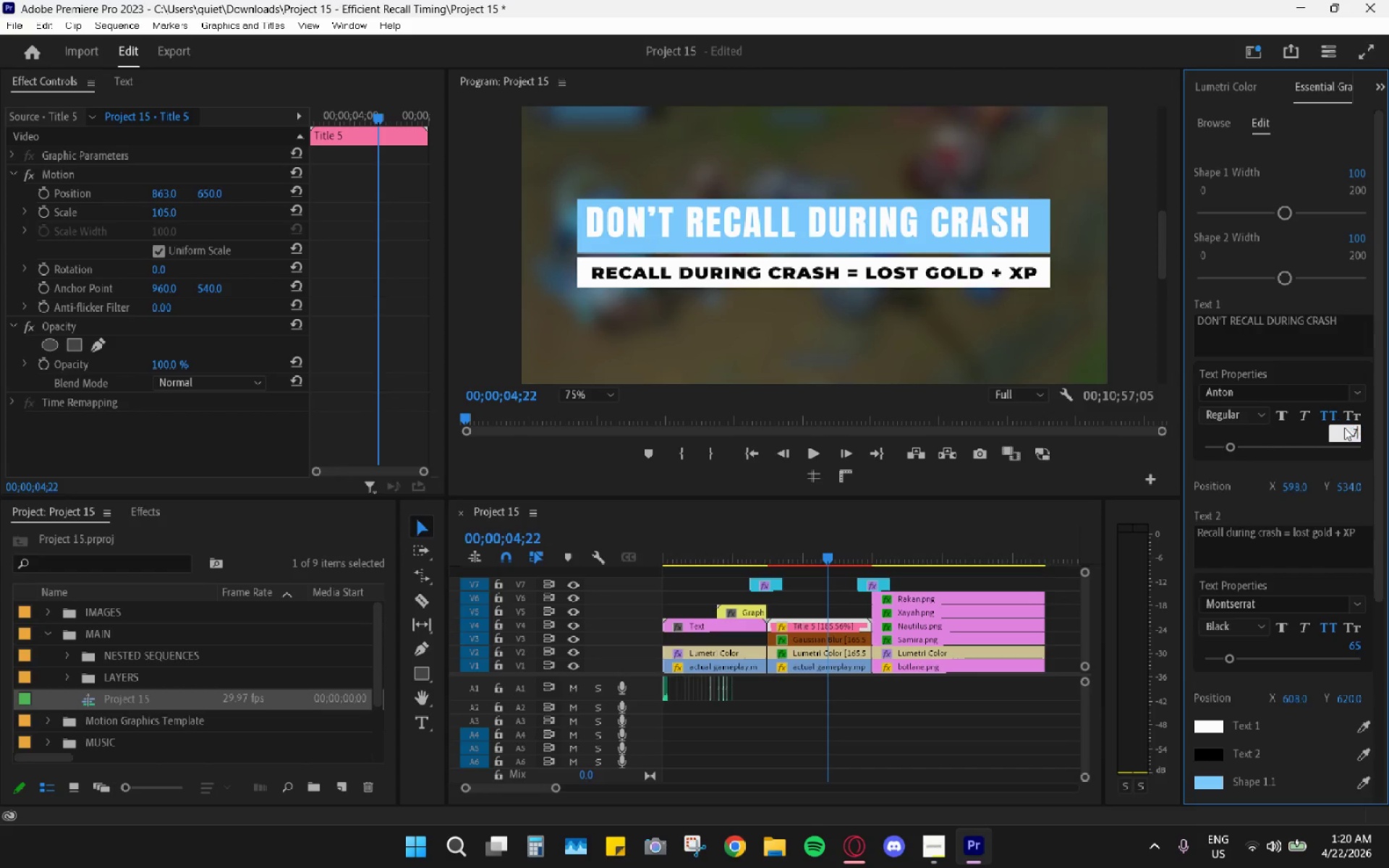 
key(Numpad0)
 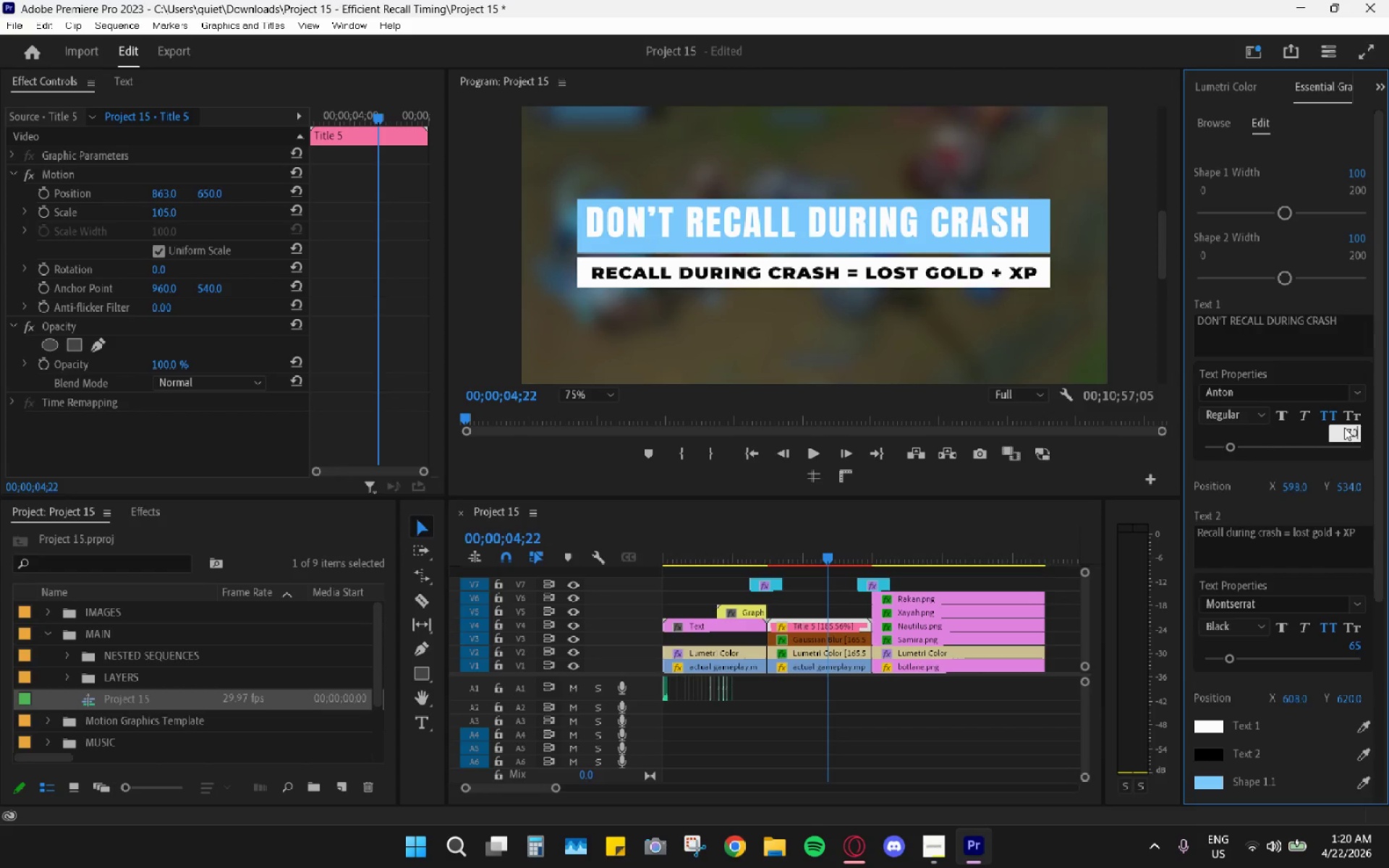 
key(Enter)
 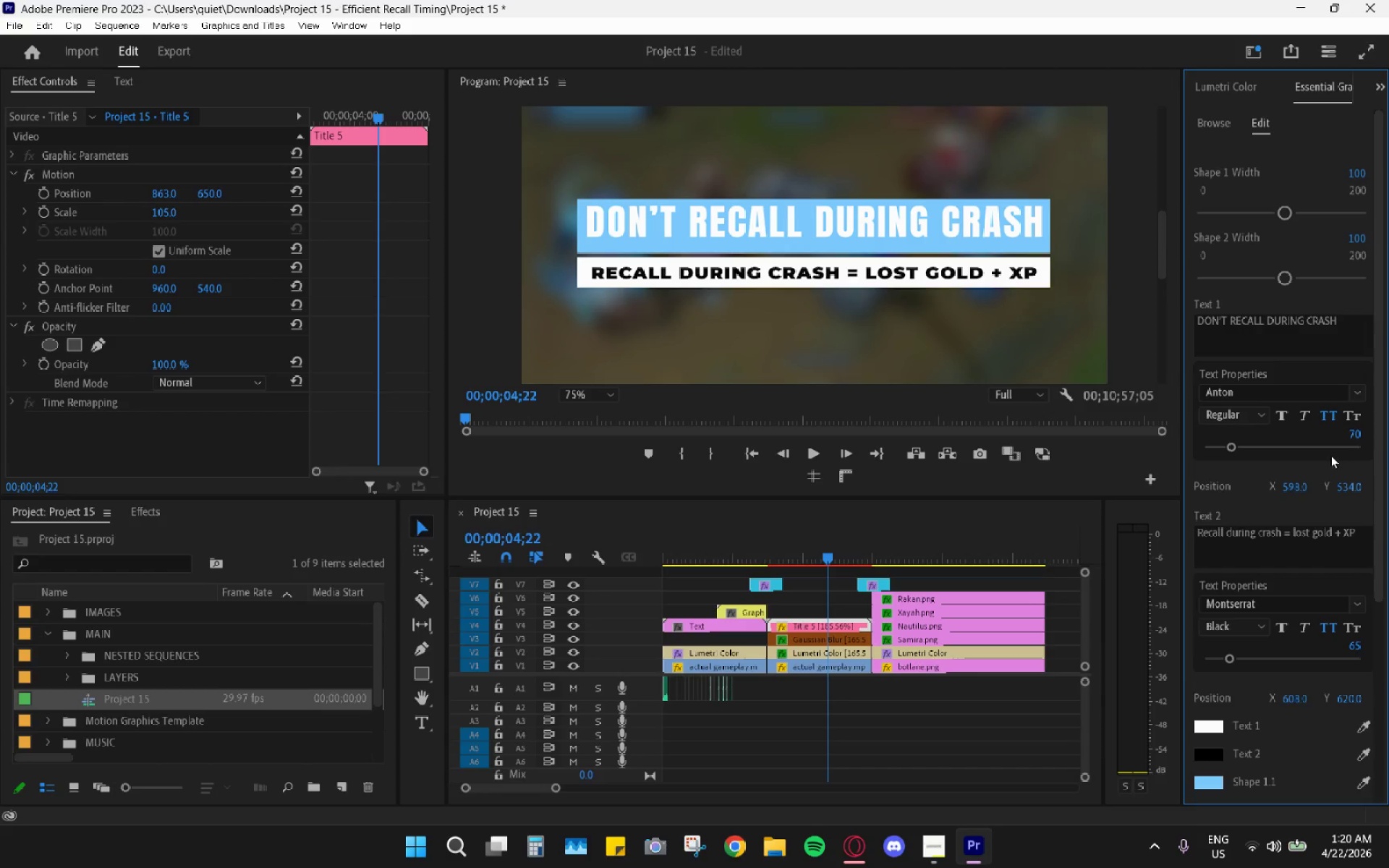 
left_click_drag(start_coordinate=[1341, 490], to_coordinate=[1371, 482])
 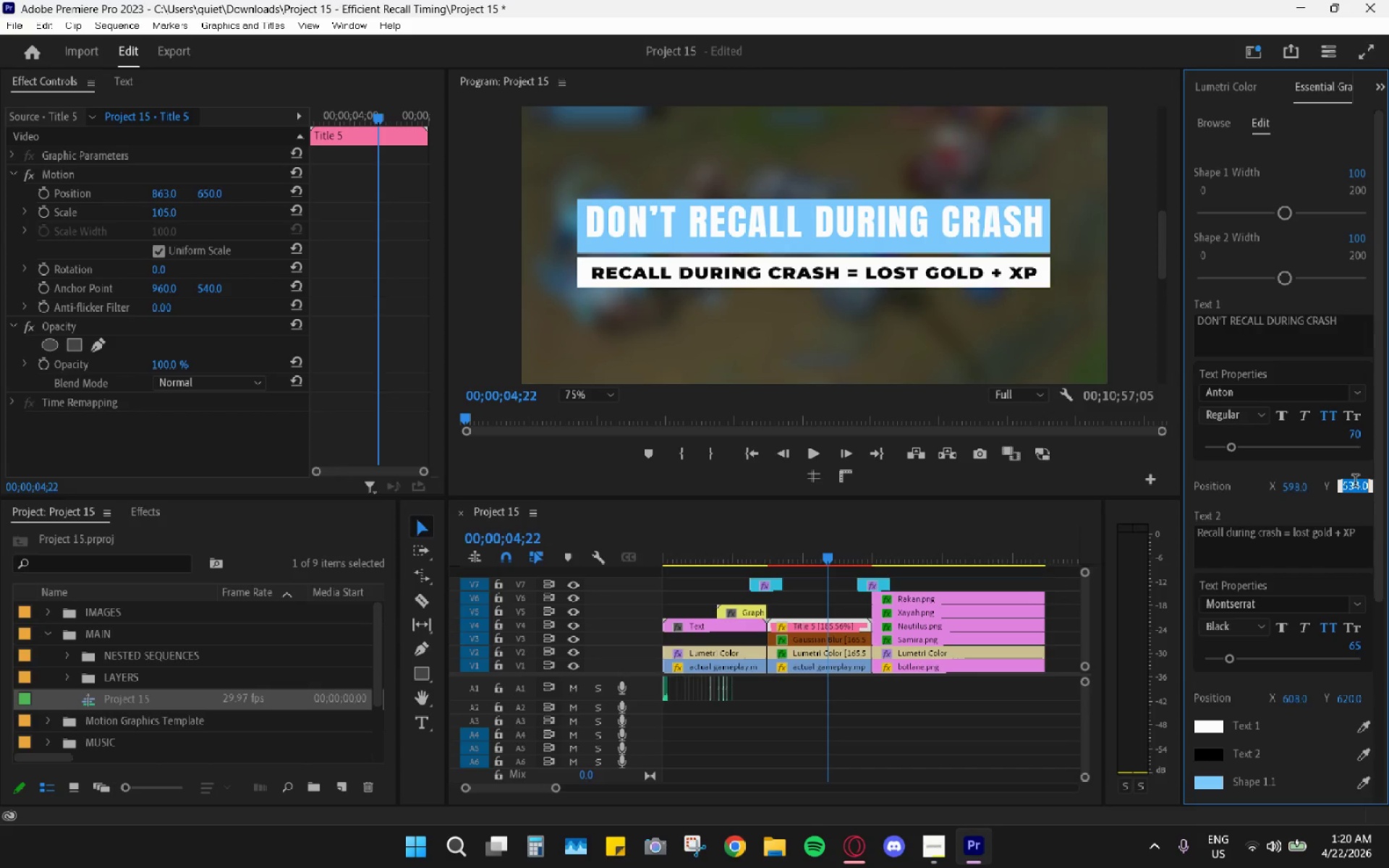 
wait(8.55)
 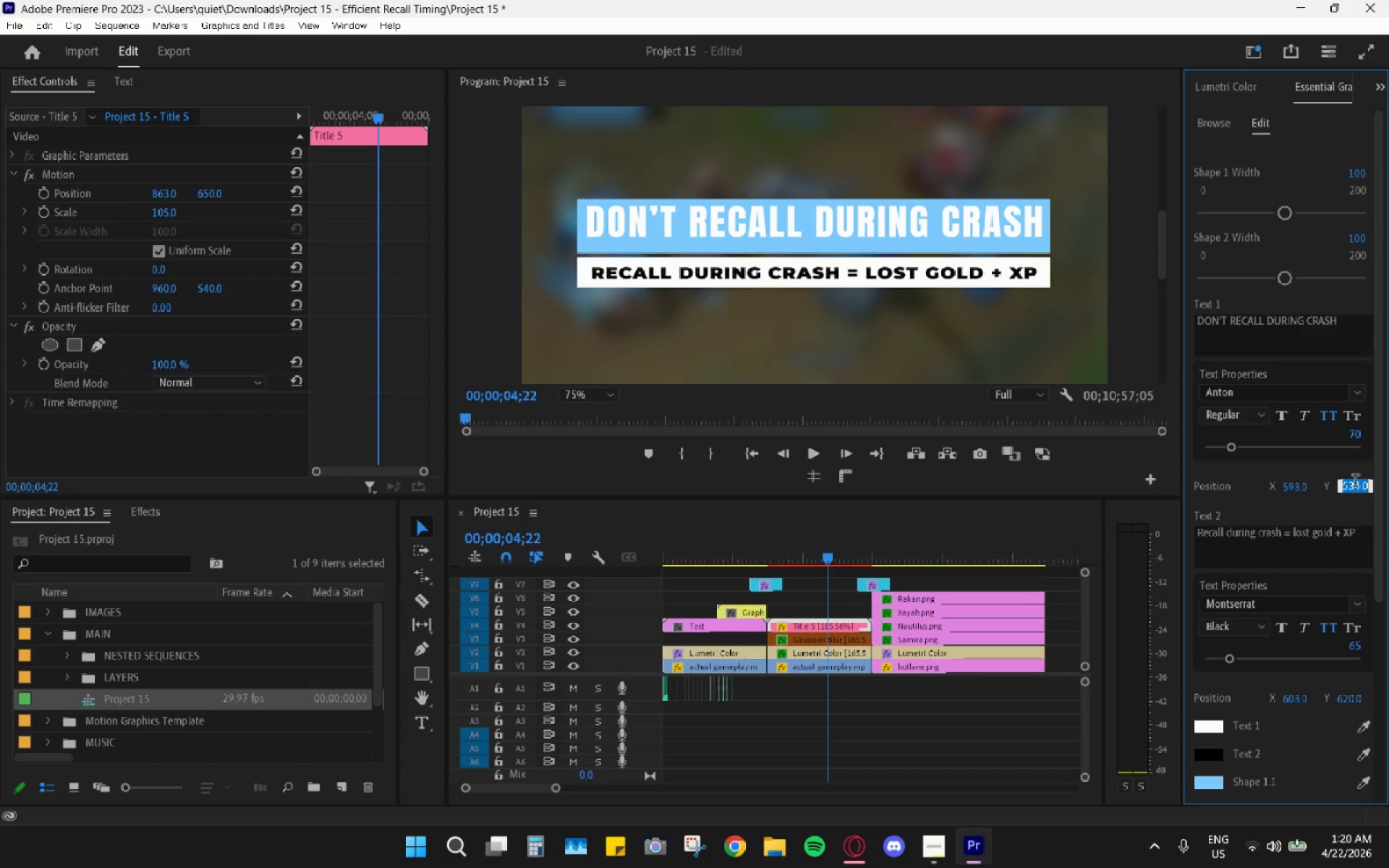 
left_click([1315, 470])
 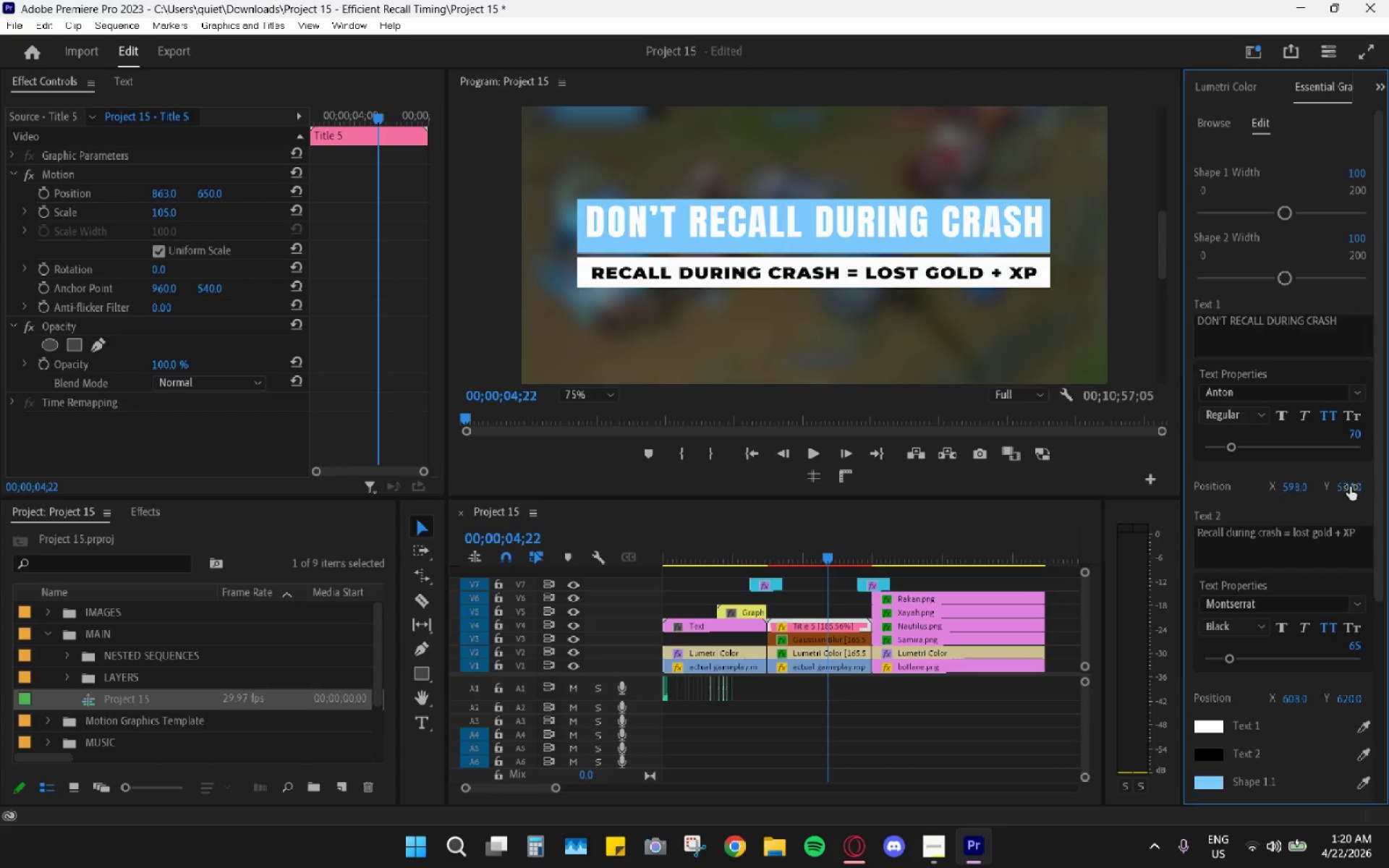 
left_click_drag(start_coordinate=[1350, 487], to_coordinate=[1364, 485])
 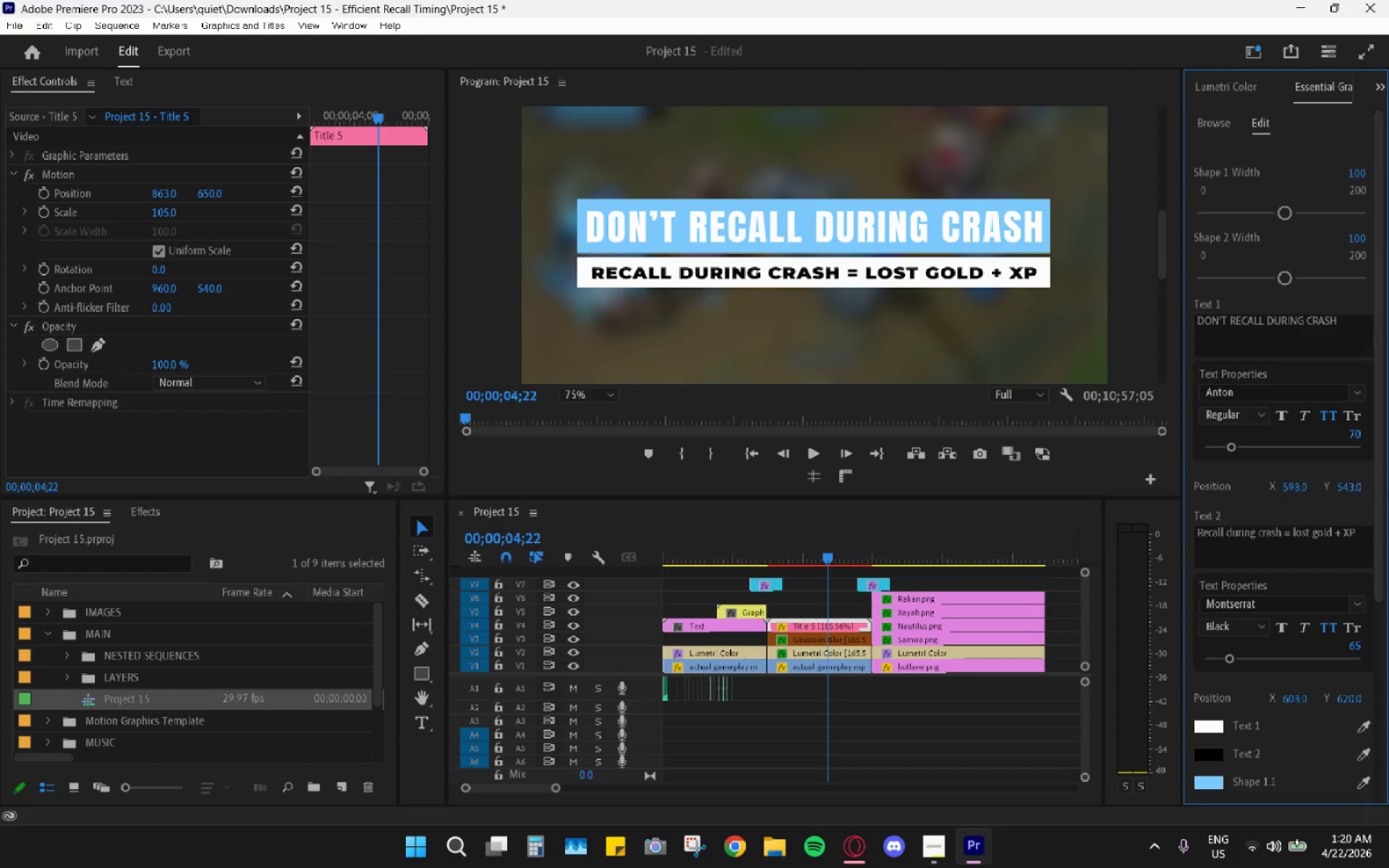 
wait(11.12)
 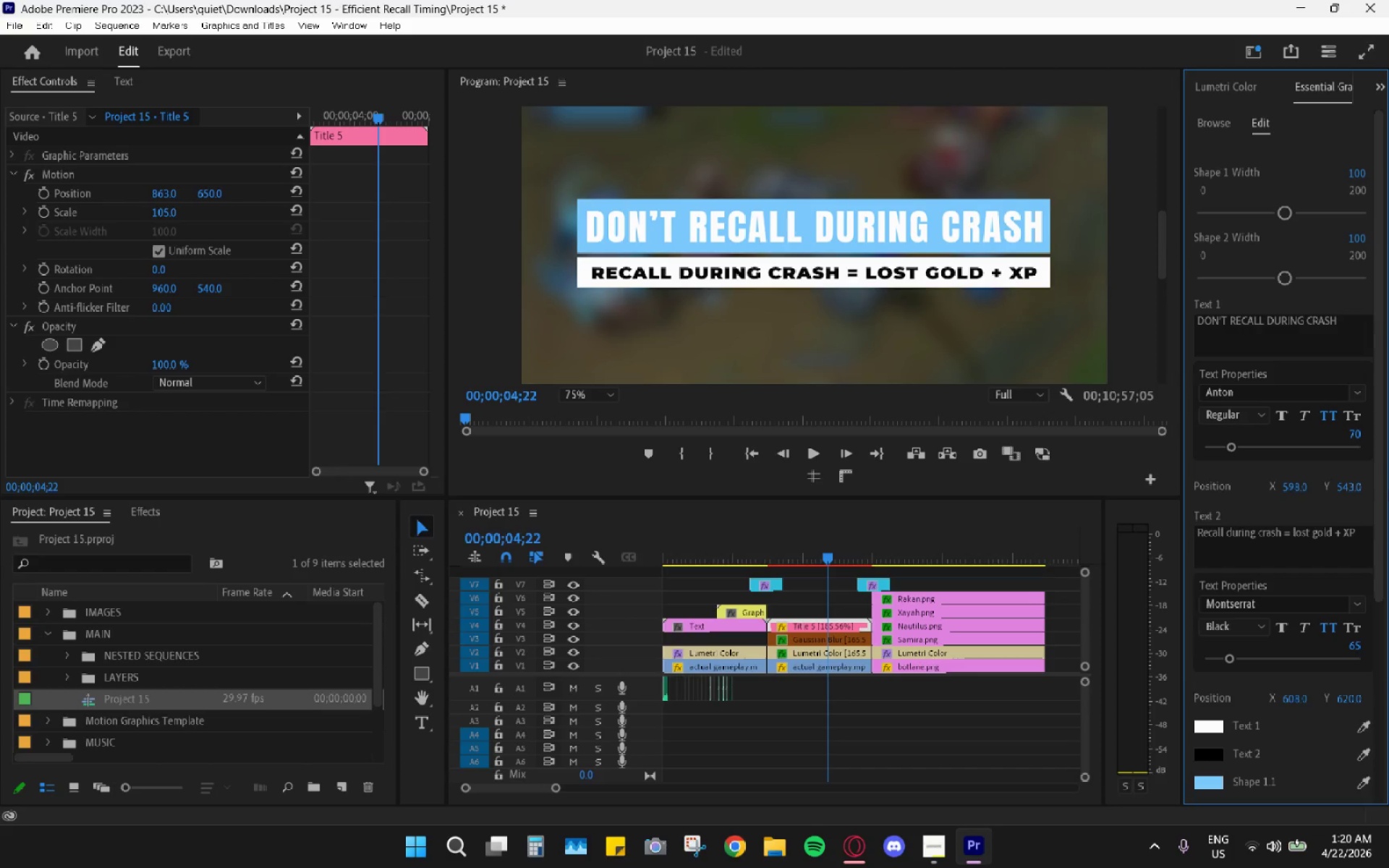 
left_click_drag(start_coordinate=[1343, 700], to_coordinate=[1335, 707])
 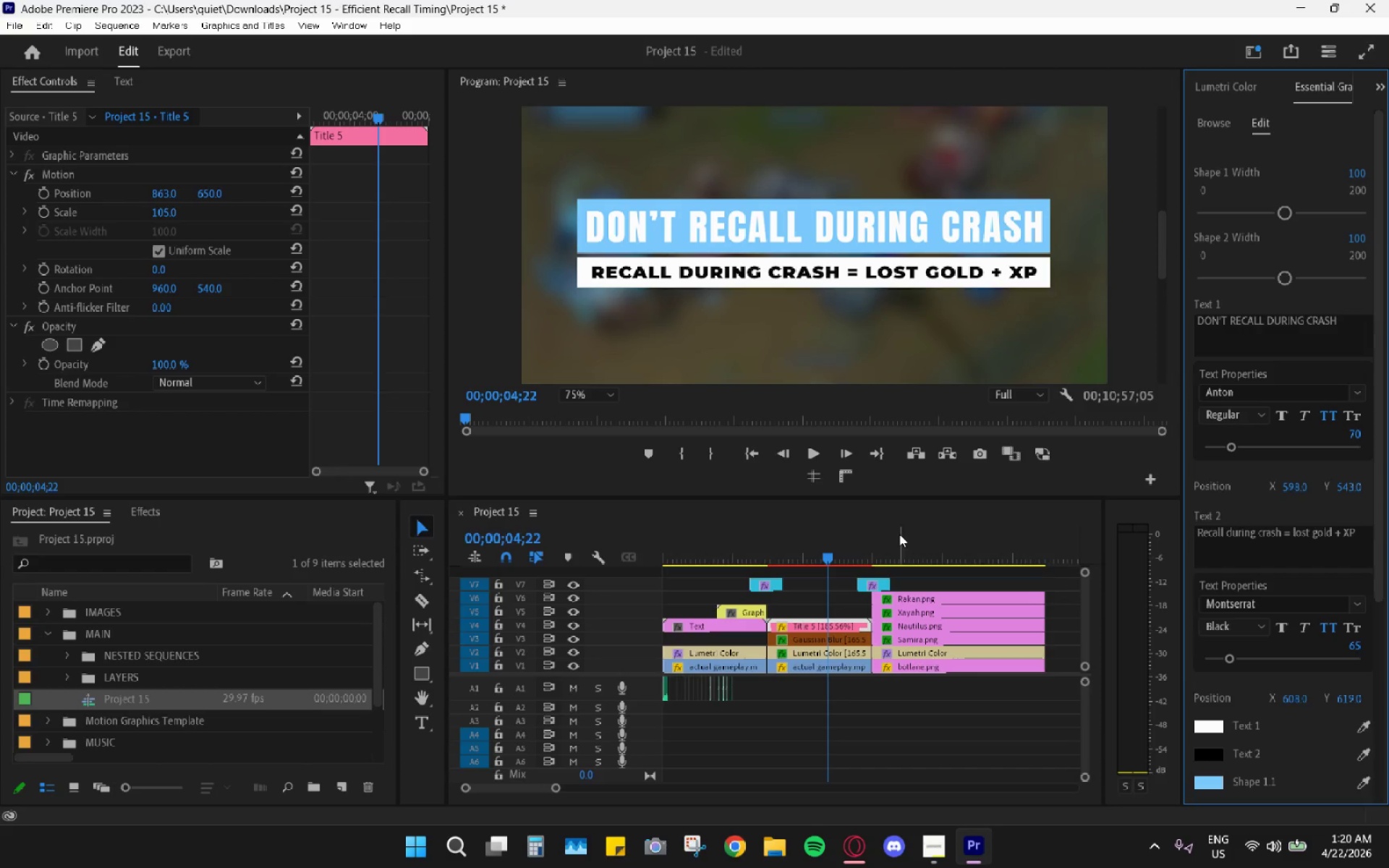 
left_click_drag(start_coordinate=[846, 535], to_coordinate=[742, 529])
 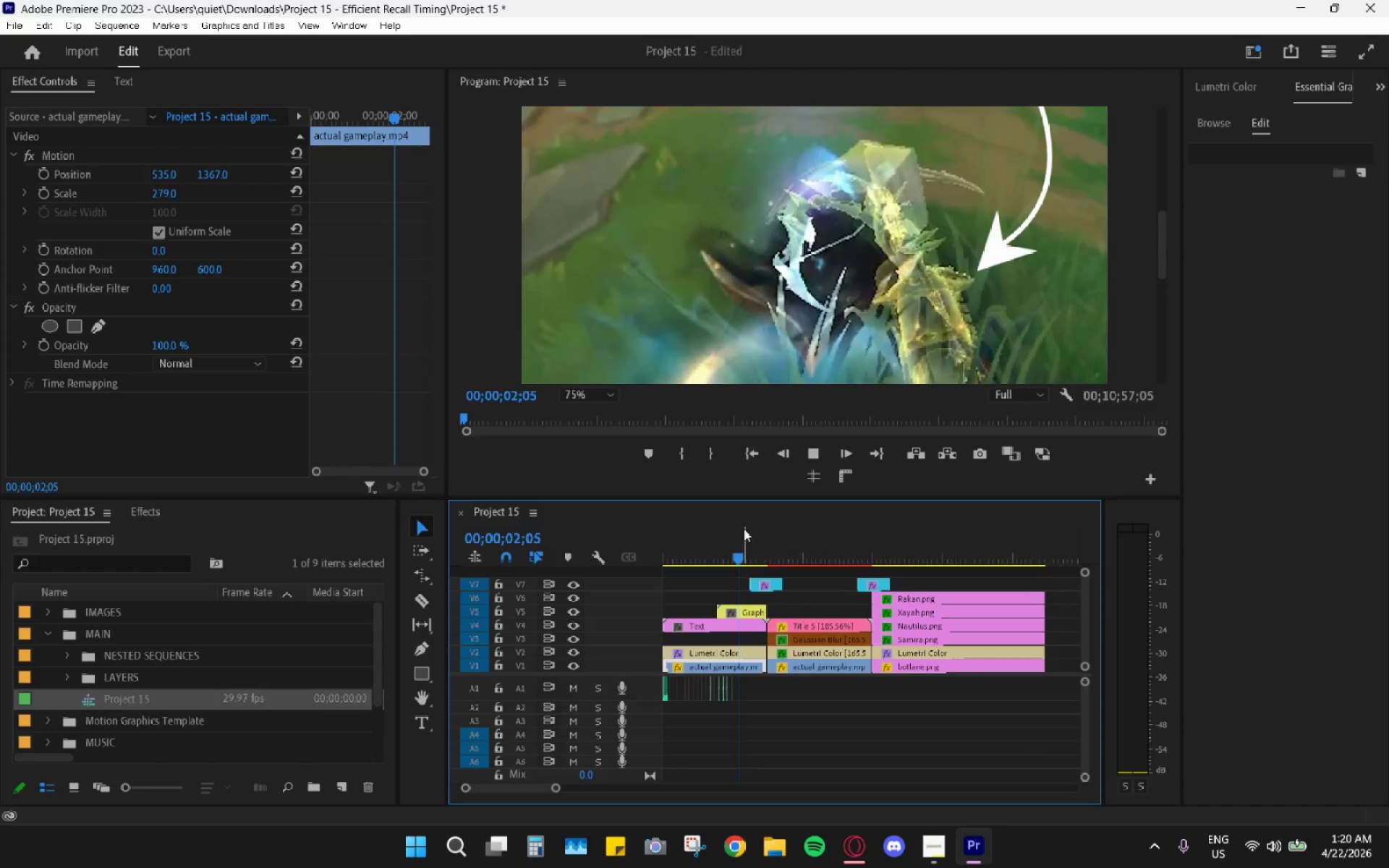 
key(Space)
 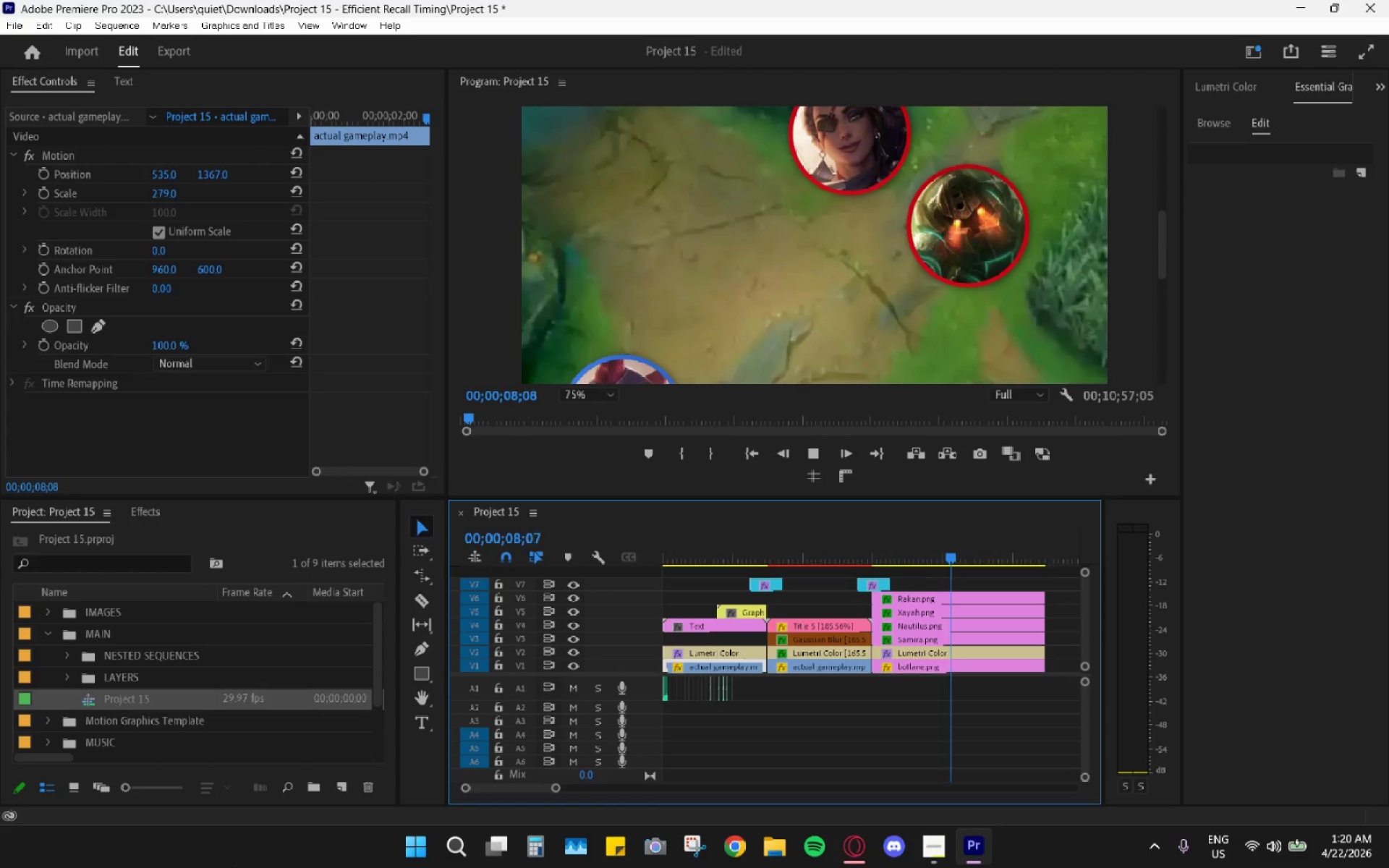 
wait(11.42)
 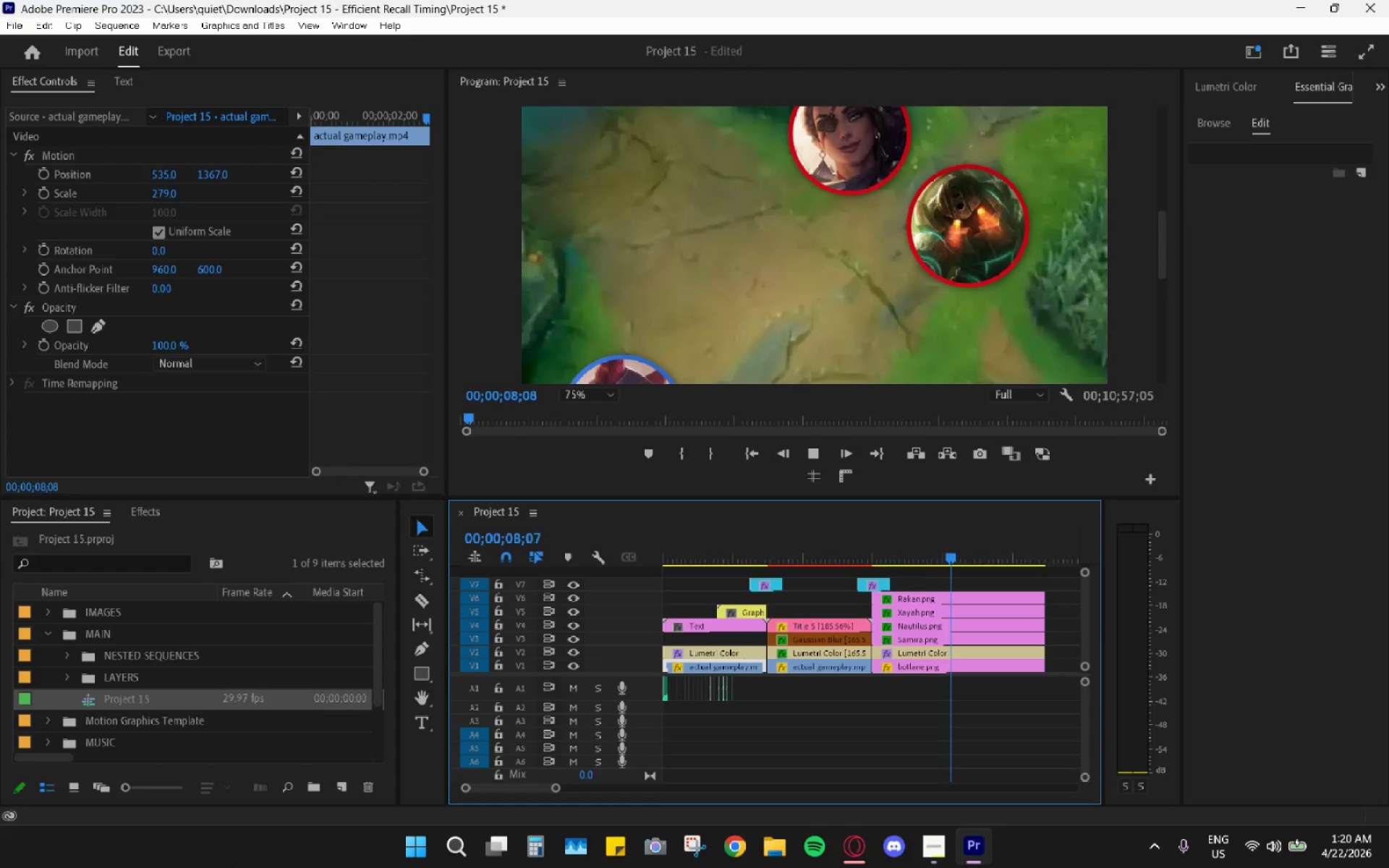 
mouse_move([35, 676])
 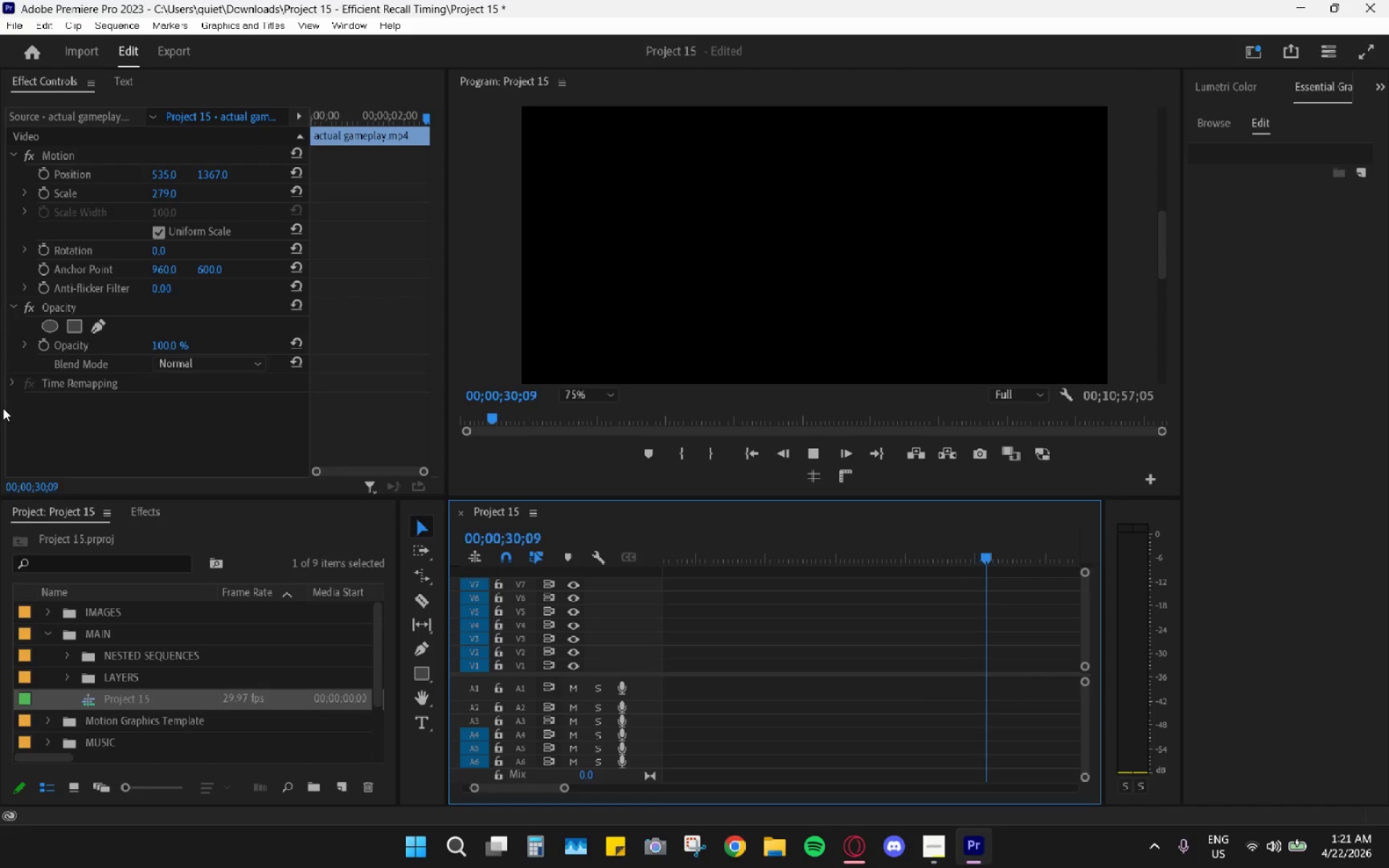 
wait(16.26)
 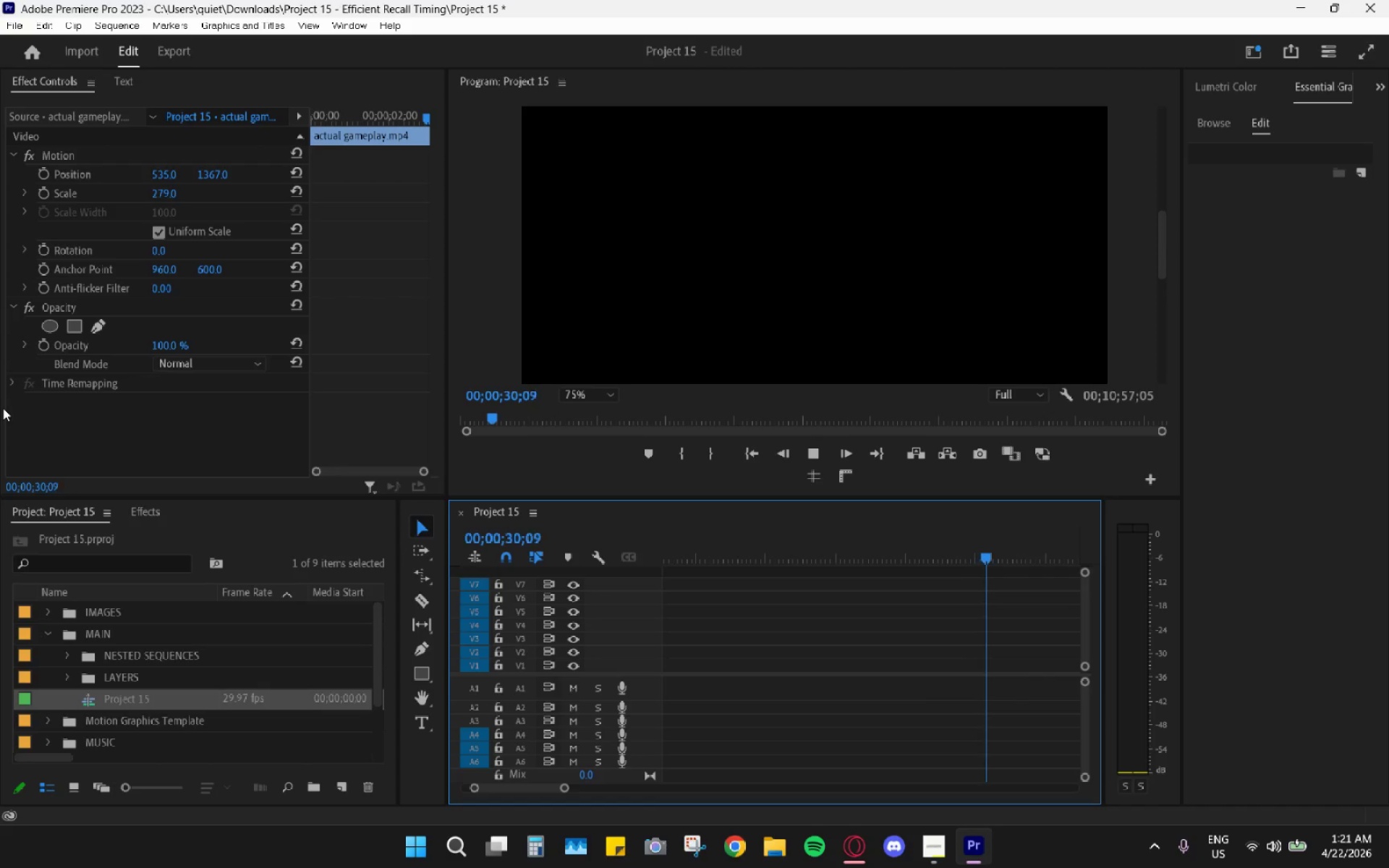 
key(Space)
 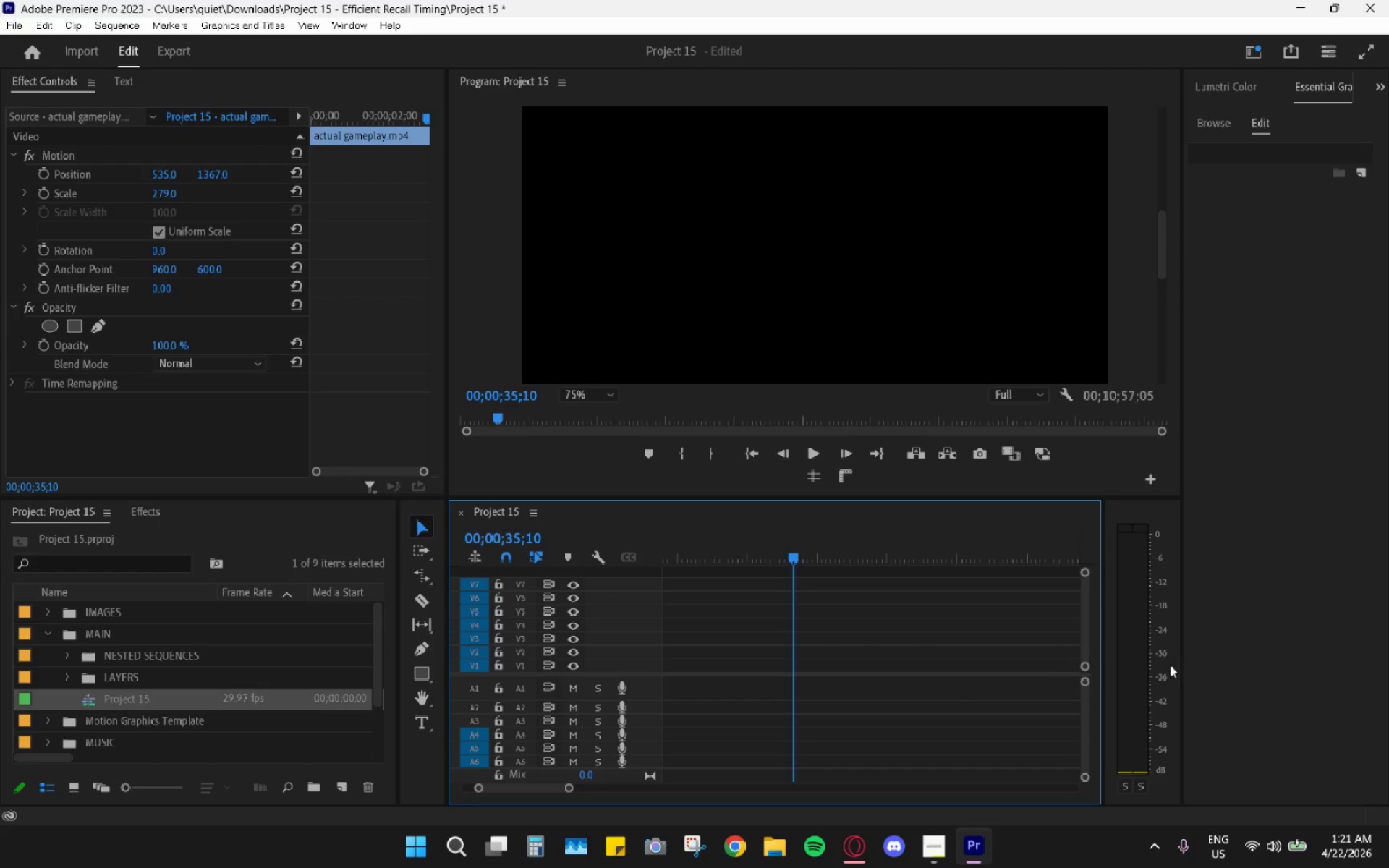 
hold_key(key=AltLeft, duration=1.0)
scroll: coordinate [886, 702], scroll_direction: down, amount: 13.0
 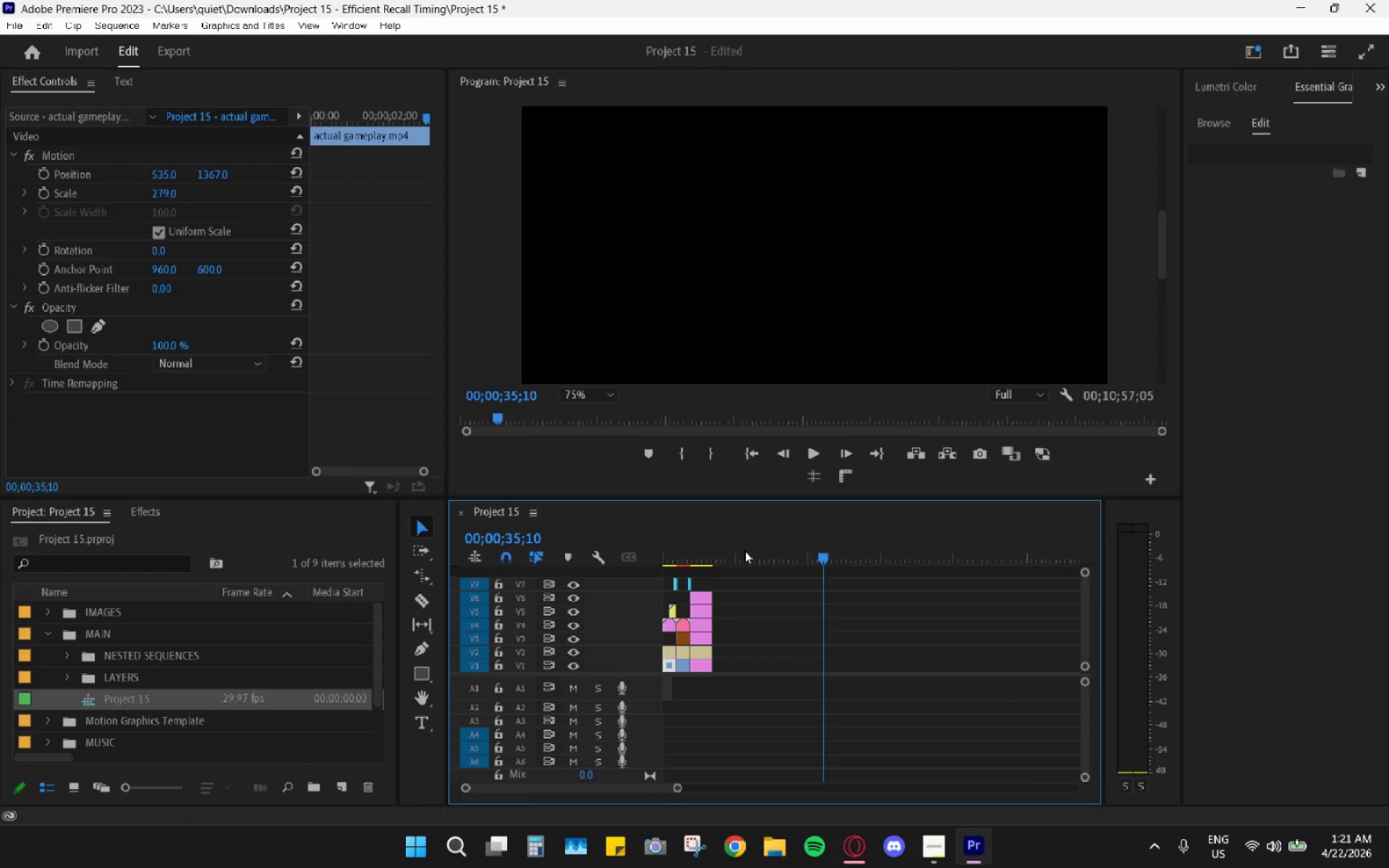 
left_click_drag(start_coordinate=[736, 549], to_coordinate=[603, 549])
 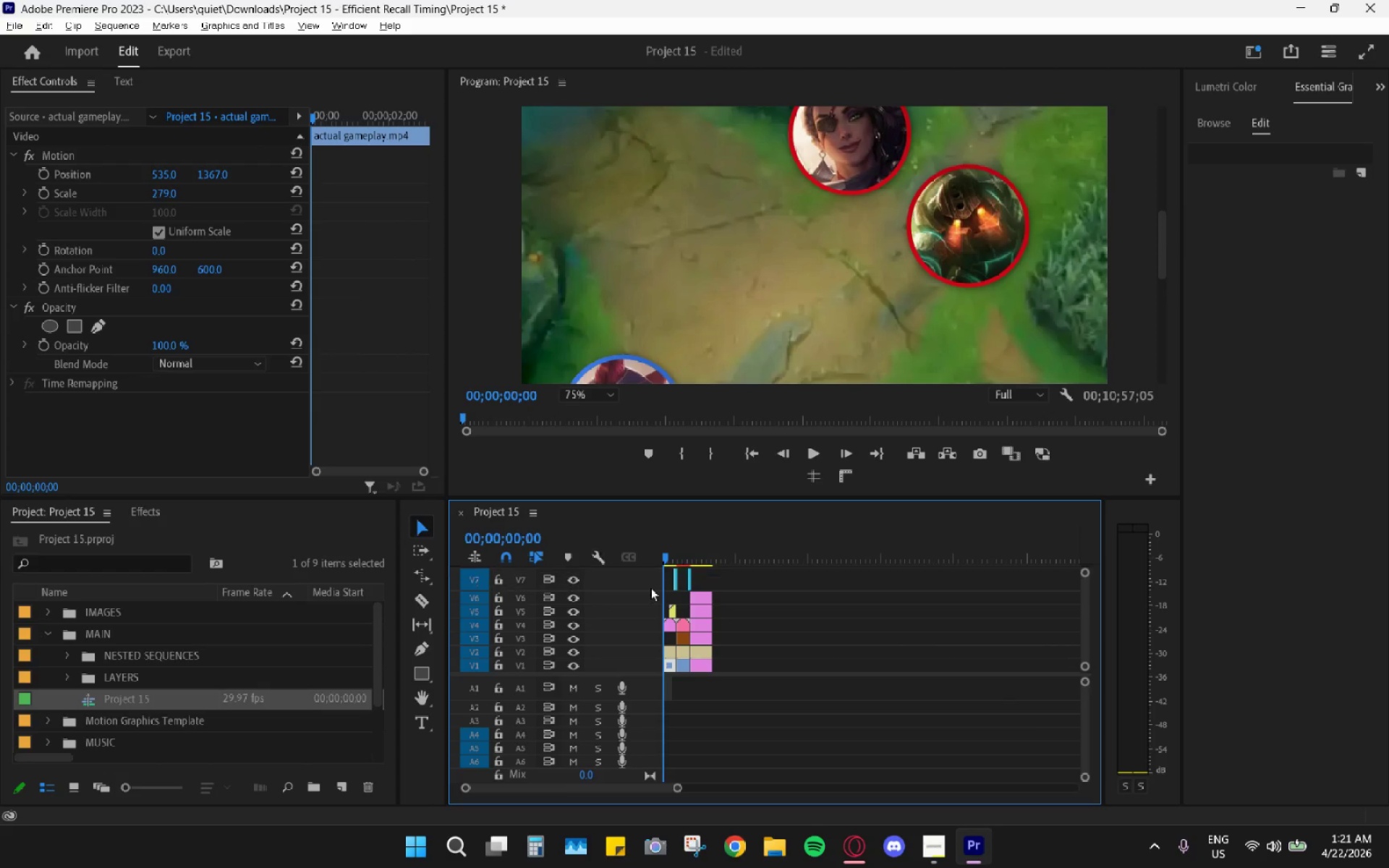 
hold_key(key=AltLeft, duration=0.48)
scroll: coordinate [650, 587], scroll_direction: up, amount: 12.0
 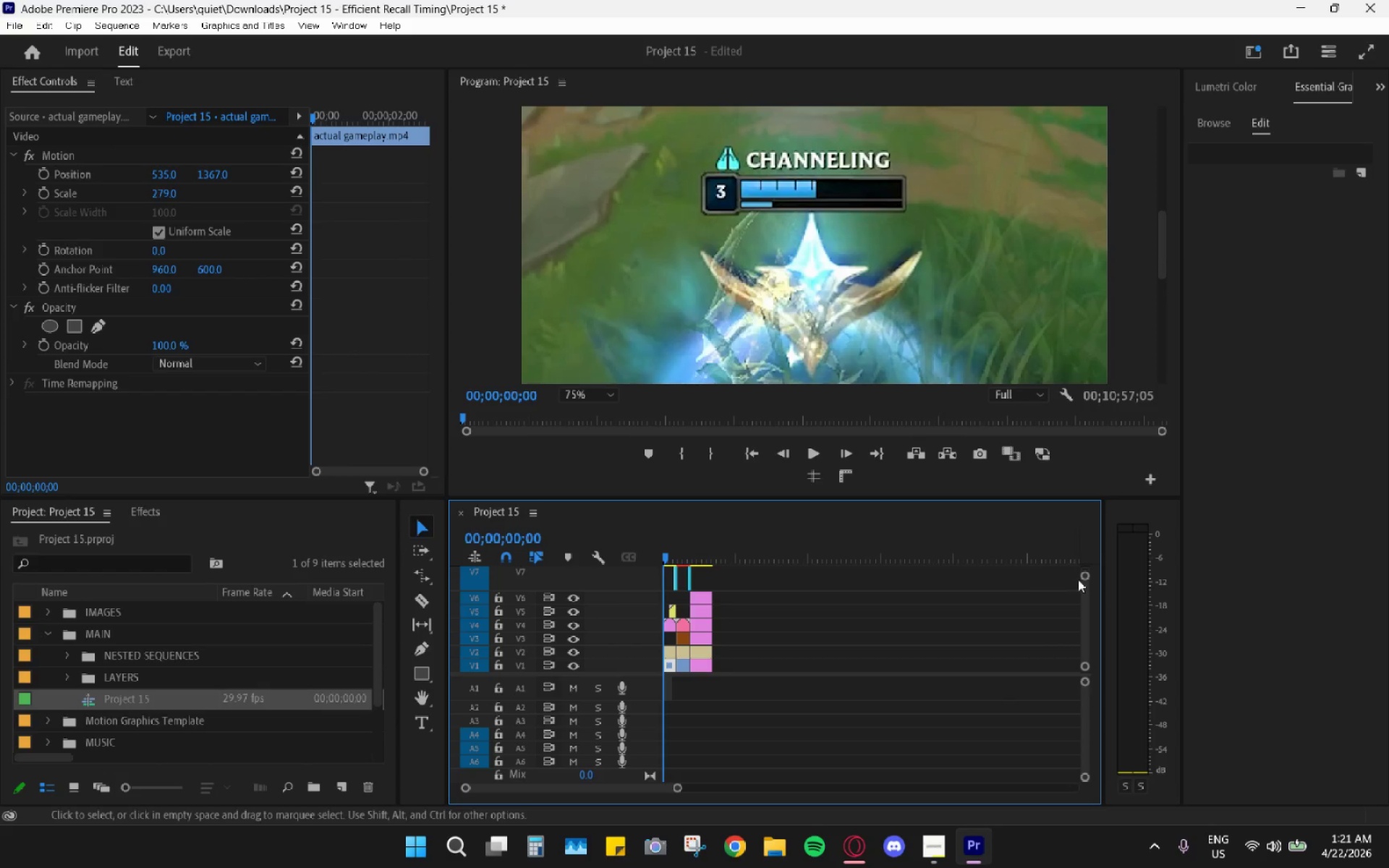 
left_click_drag(start_coordinate=[1084, 577], to_coordinate=[1092, 523])
 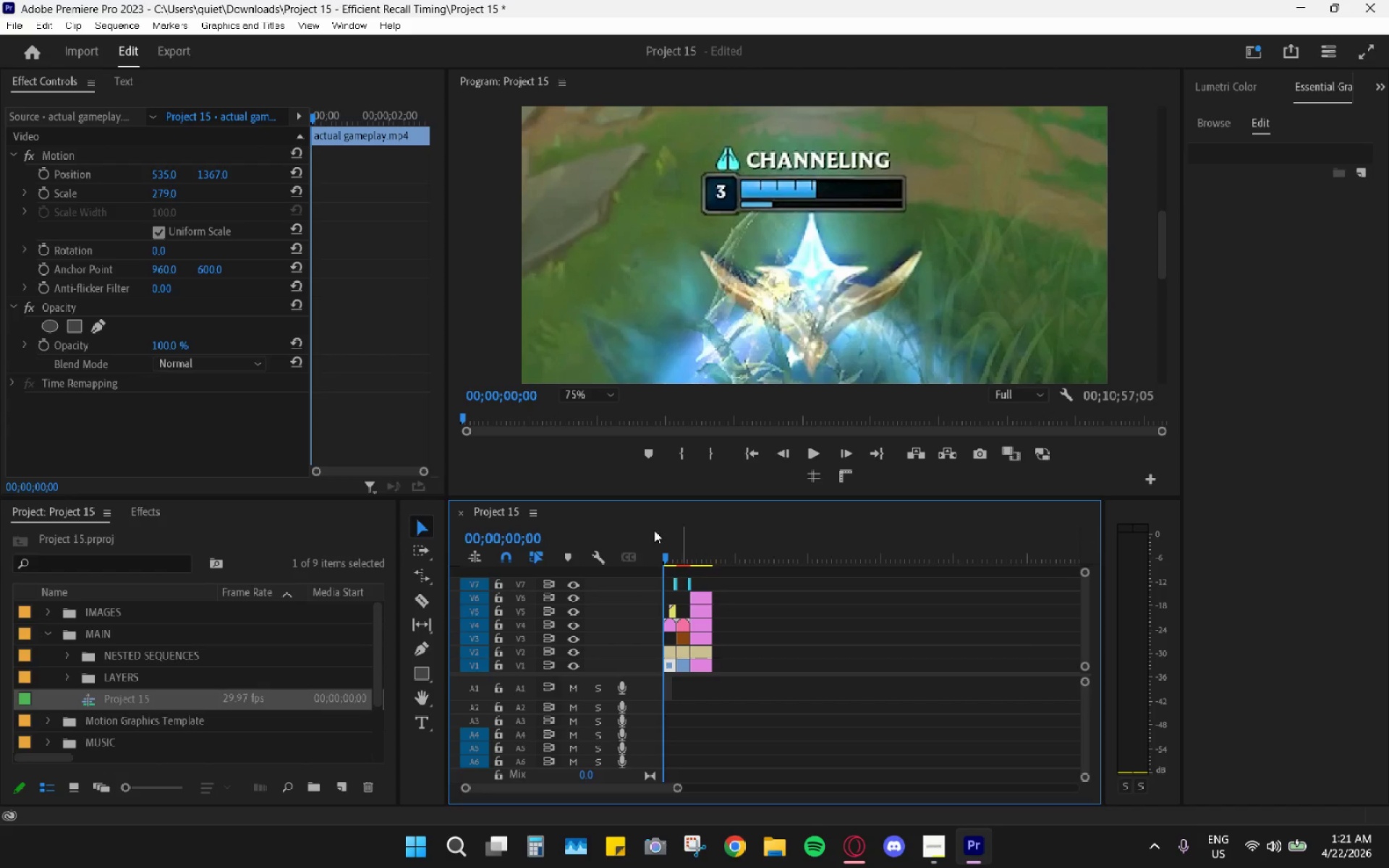 
hold_key(key=AltLeft, duration=0.53)
scroll: coordinate [627, 617], scroll_direction: up, amount: 10.0
 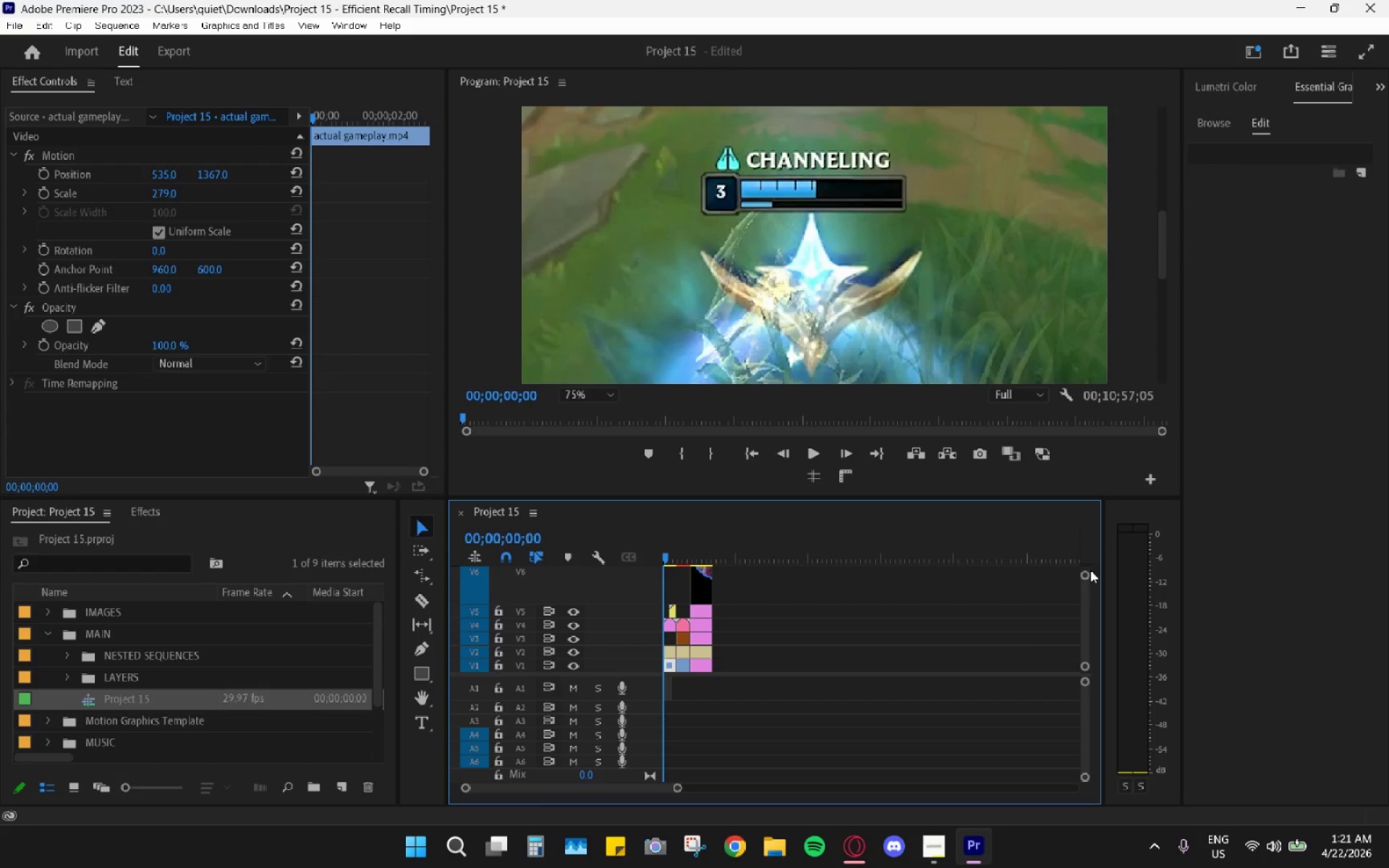 
left_click([1079, 576])
 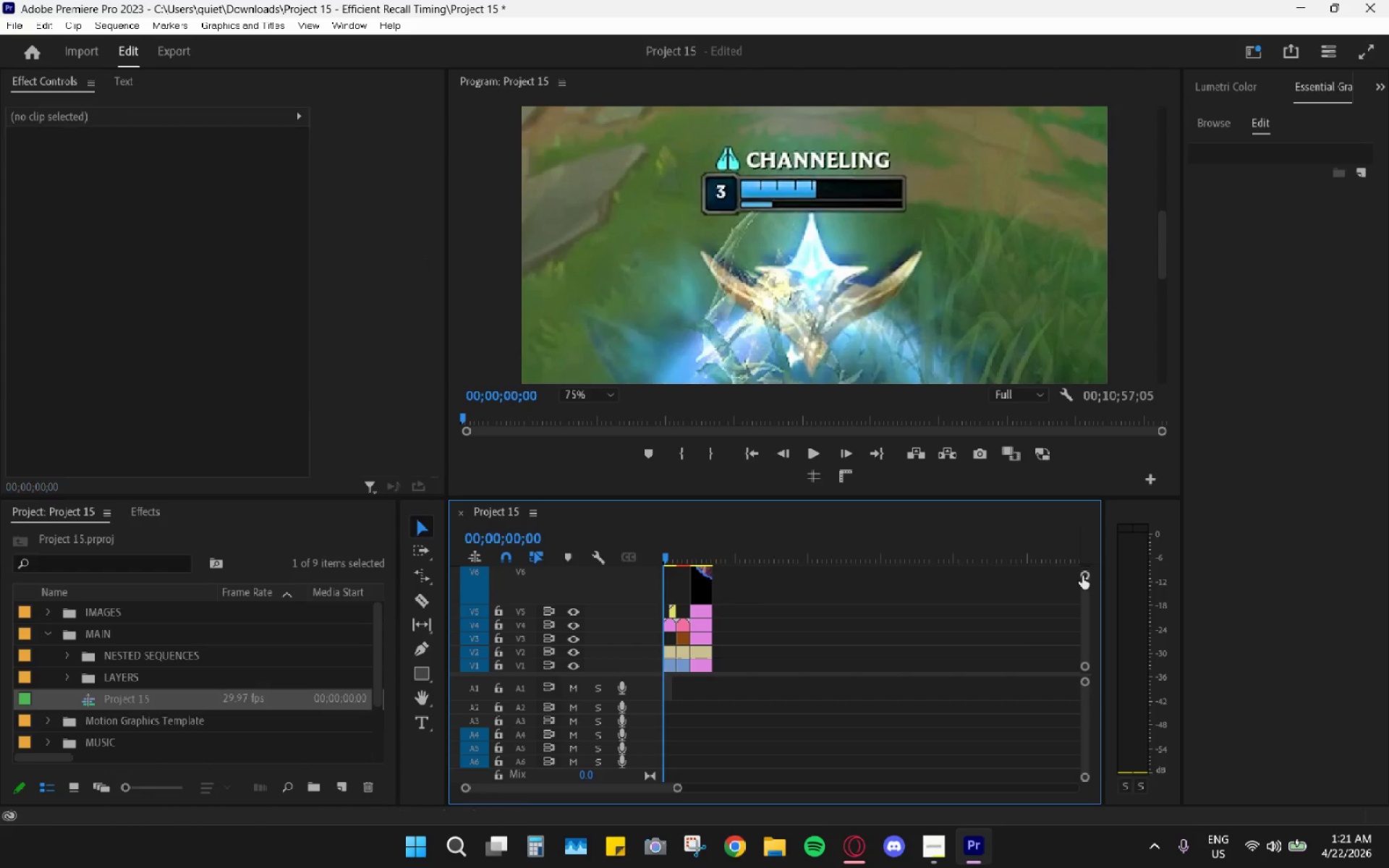 
left_click_drag(start_coordinate=[1083, 575], to_coordinate=[1085, 493])
 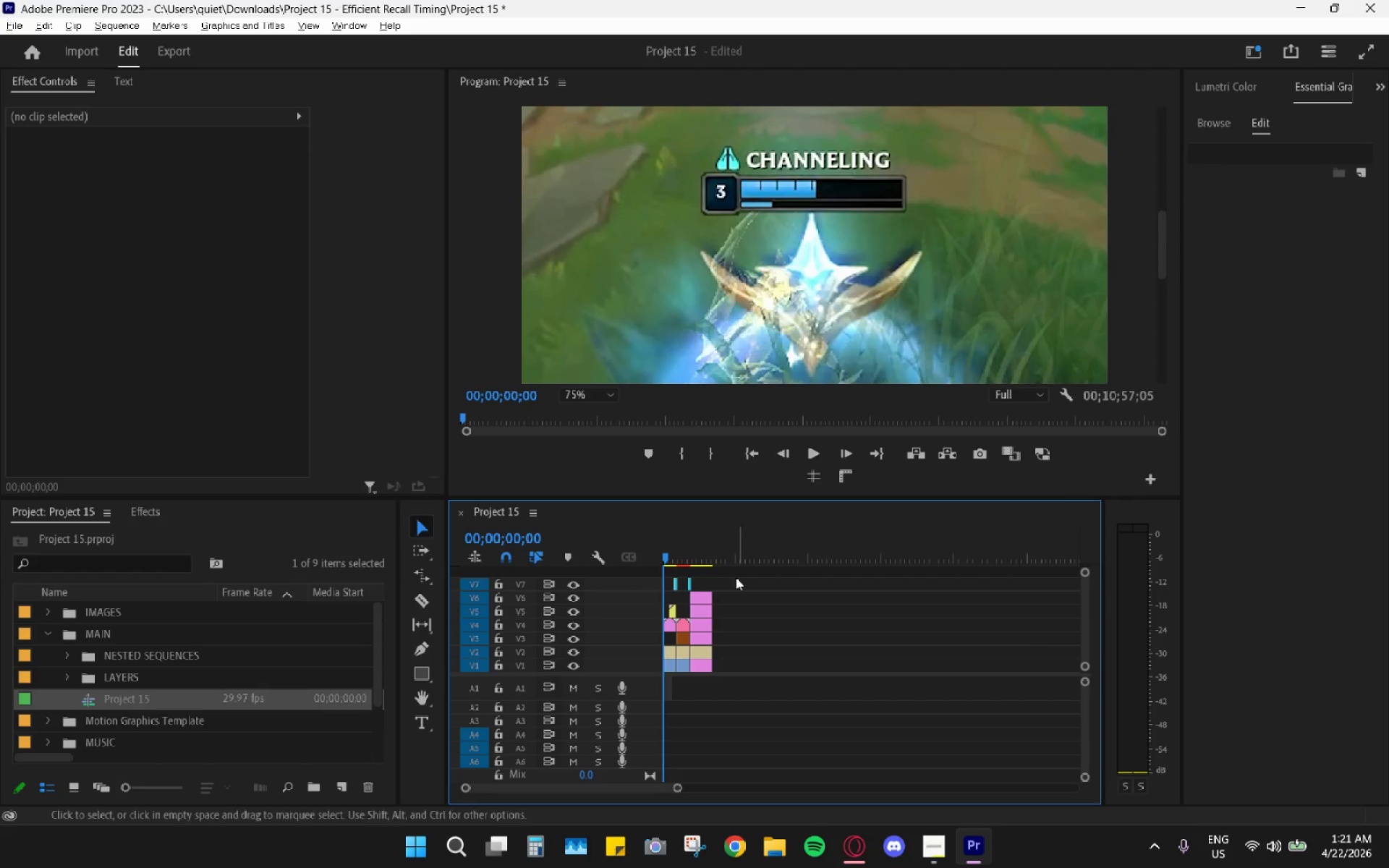 
hold_key(key=AltLeft, duration=0.56)
 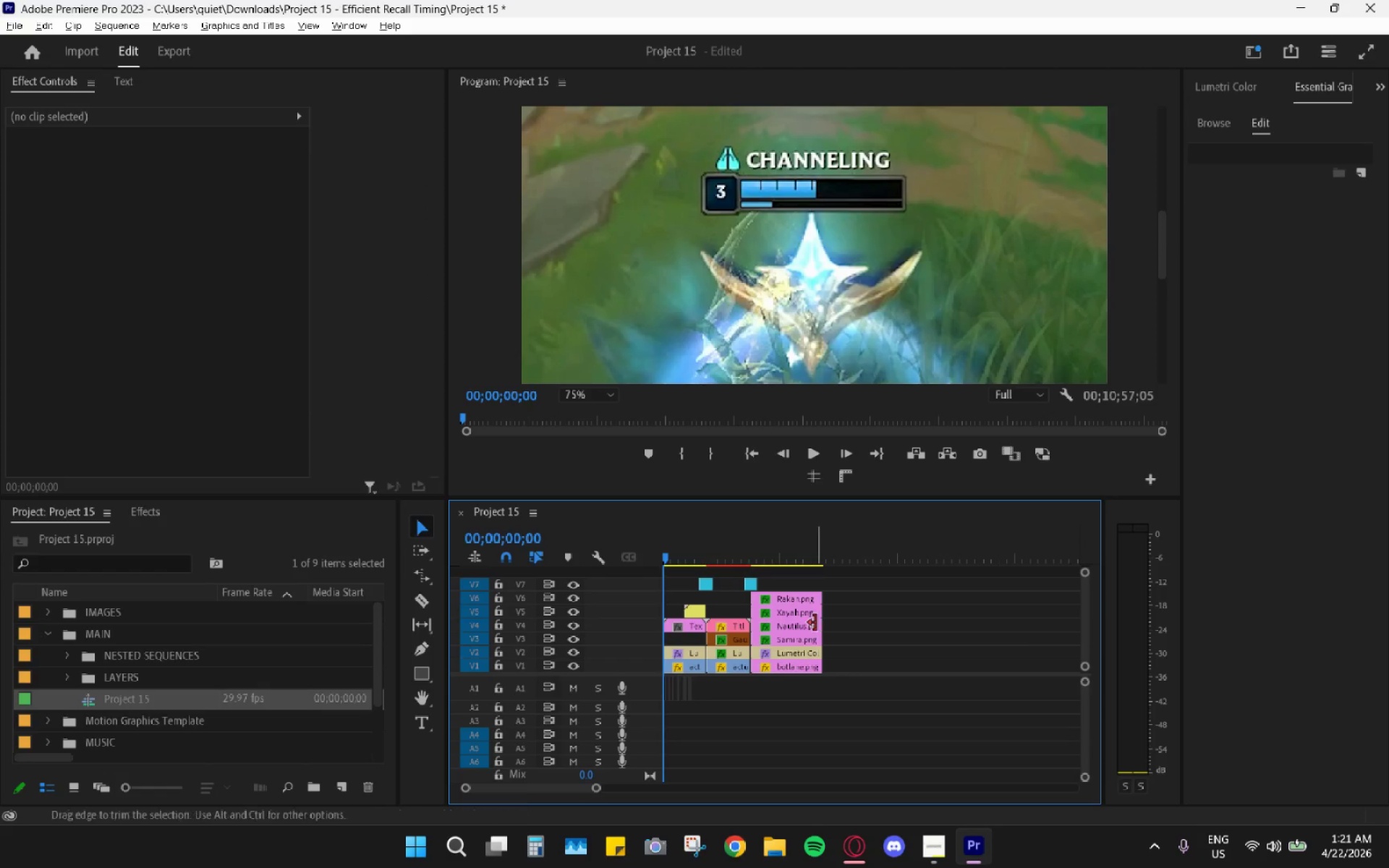 
hold_key(key=AltLeft, duration=0.45)
 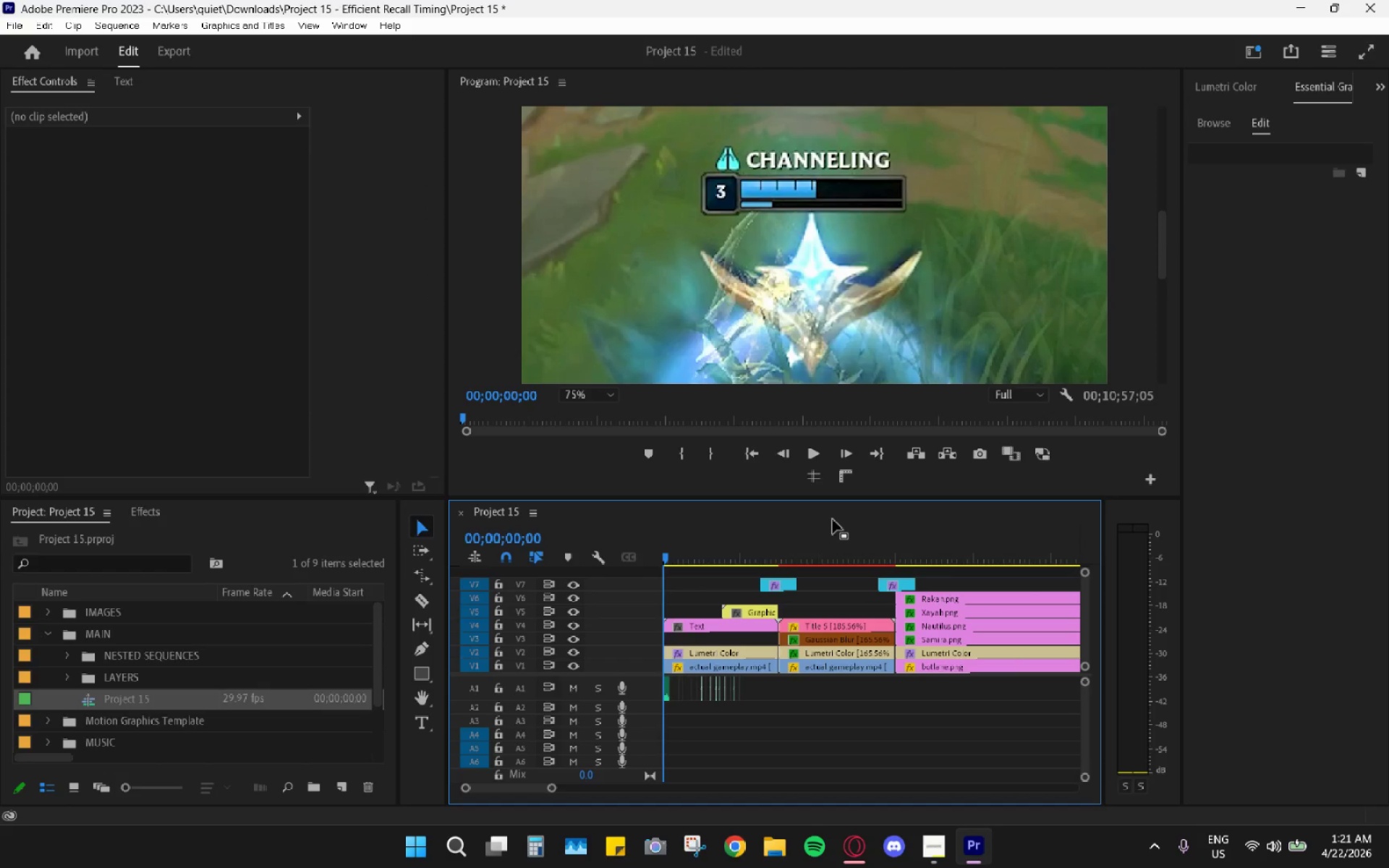 
left_click_drag(start_coordinate=[797, 548], to_coordinate=[854, 561])
 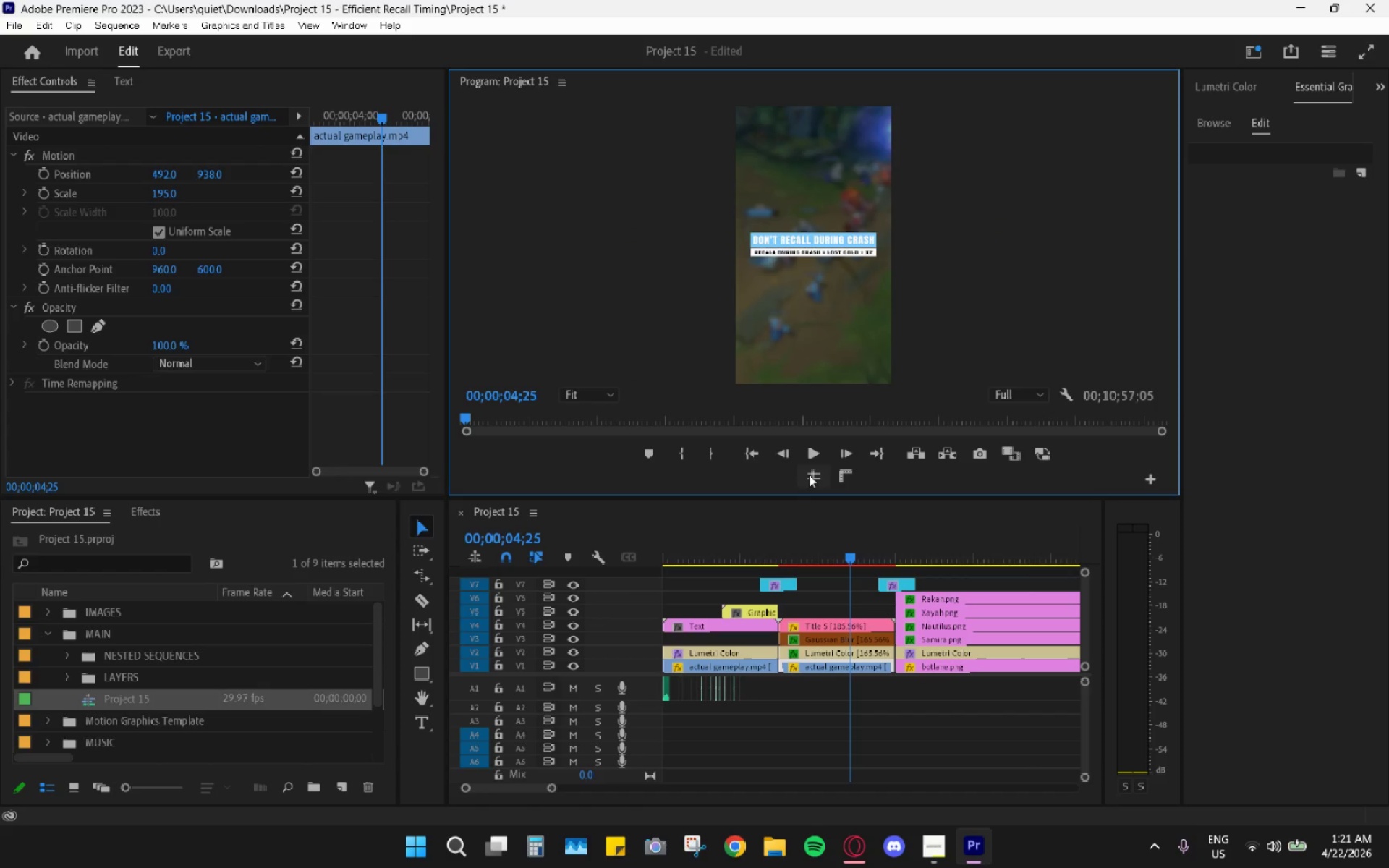 
scroll: coordinate [865, 631], scroll_direction: up, amount: 46.0
 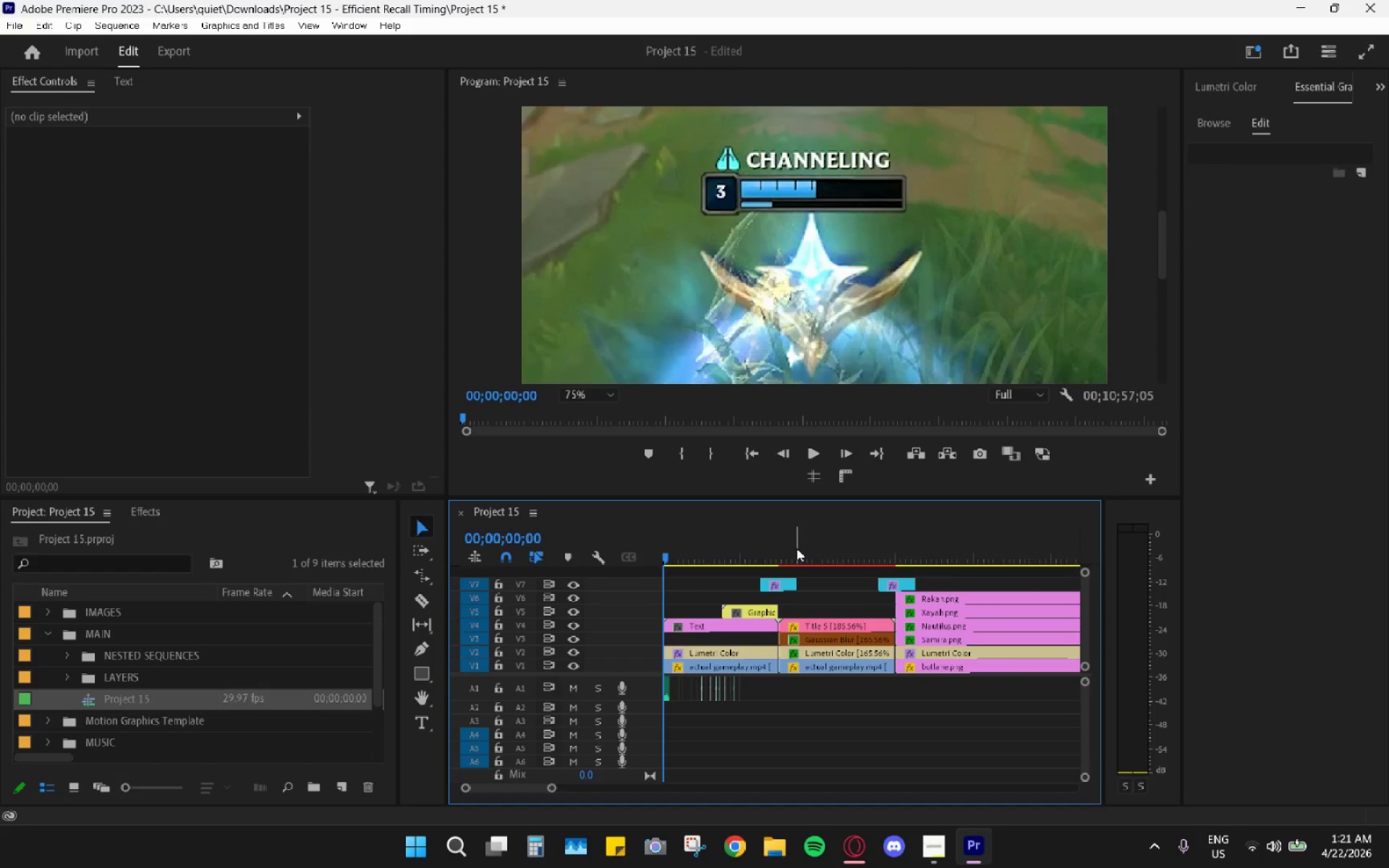 
left_click_drag(start_coordinate=[810, 536], to_coordinate=[809, 556])
 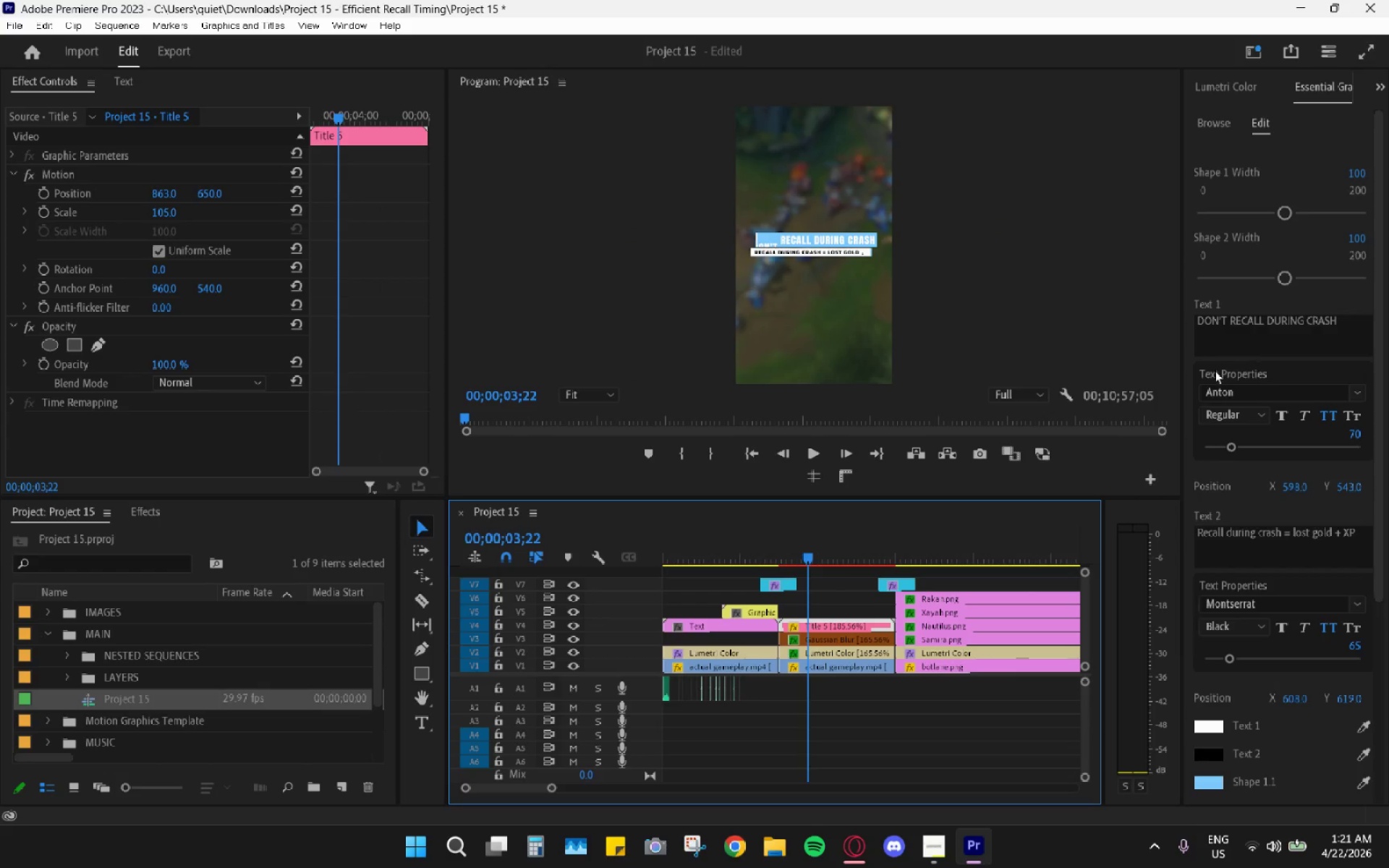 
wait(5.89)
 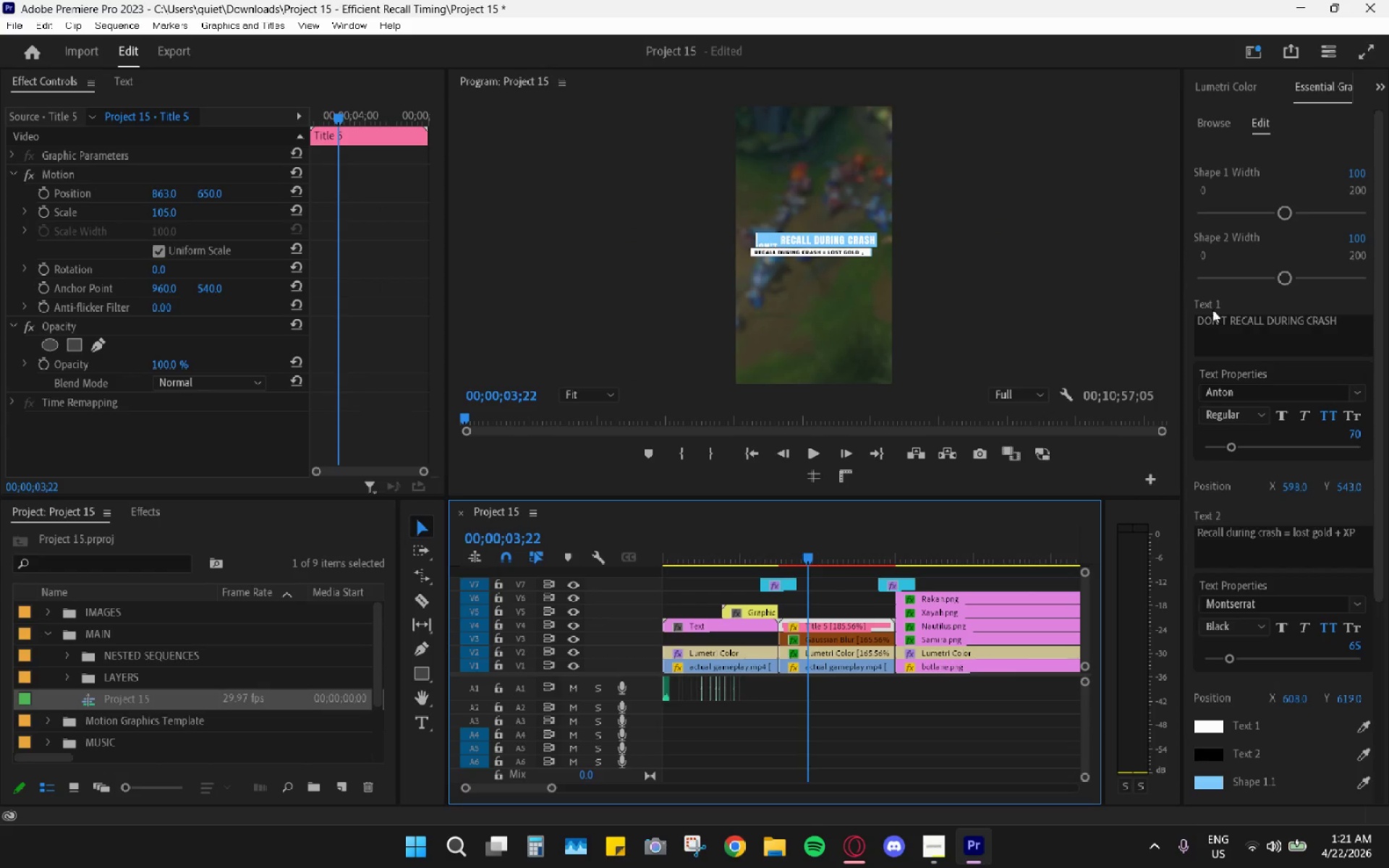 
left_click_drag(start_coordinate=[810, 548], to_coordinate=[842, 552])
 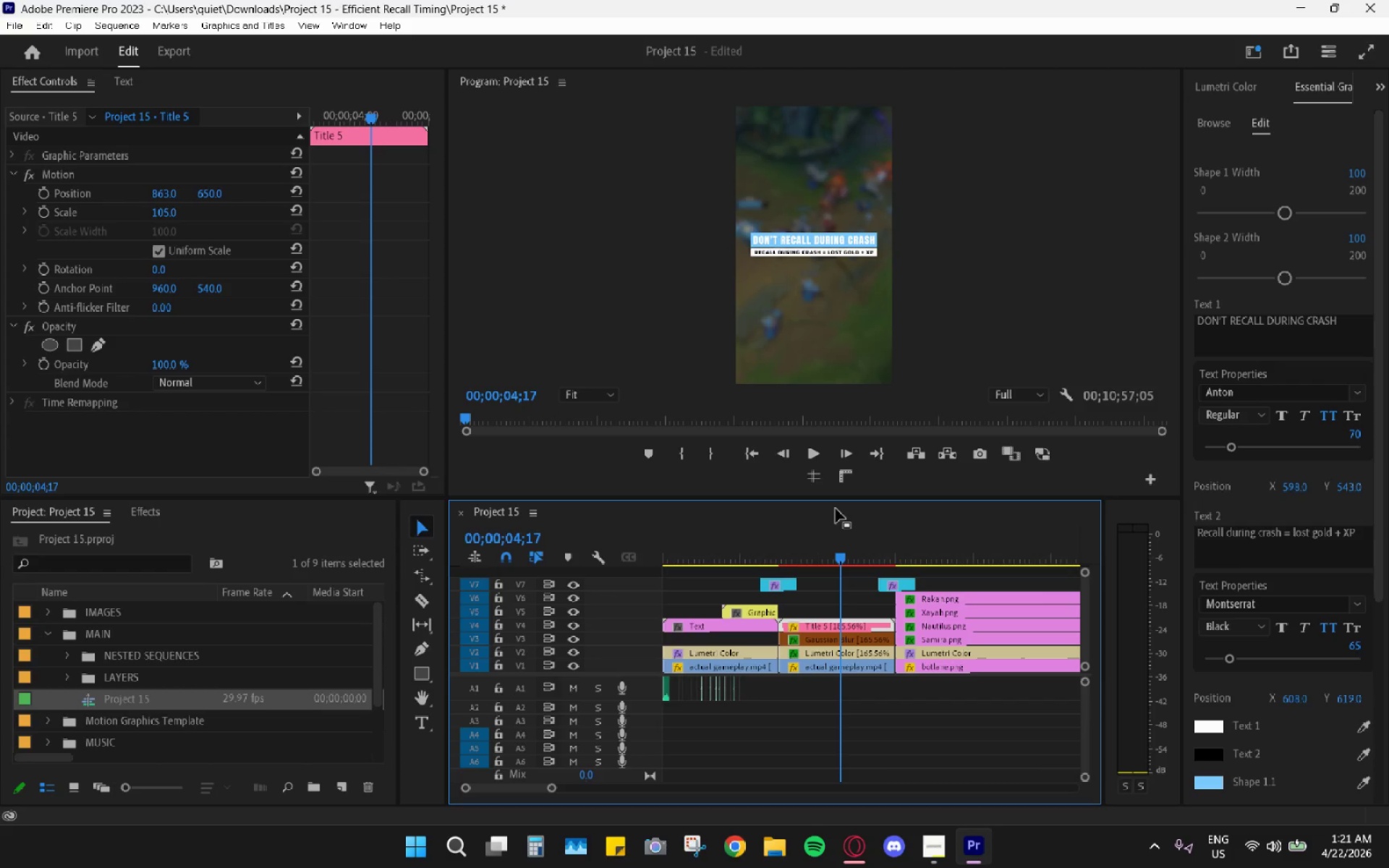 
key(Space)
 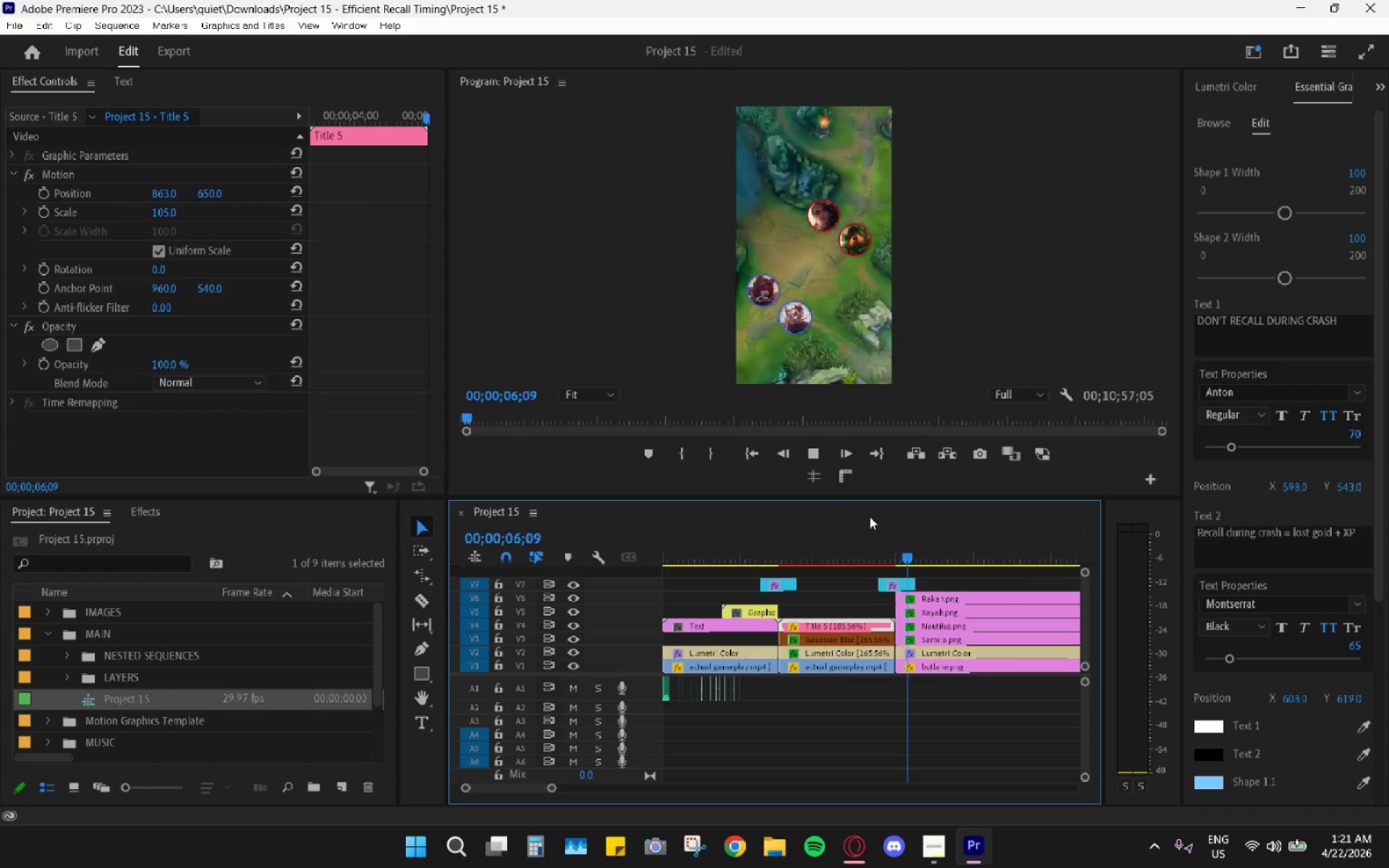 
key(Space)
 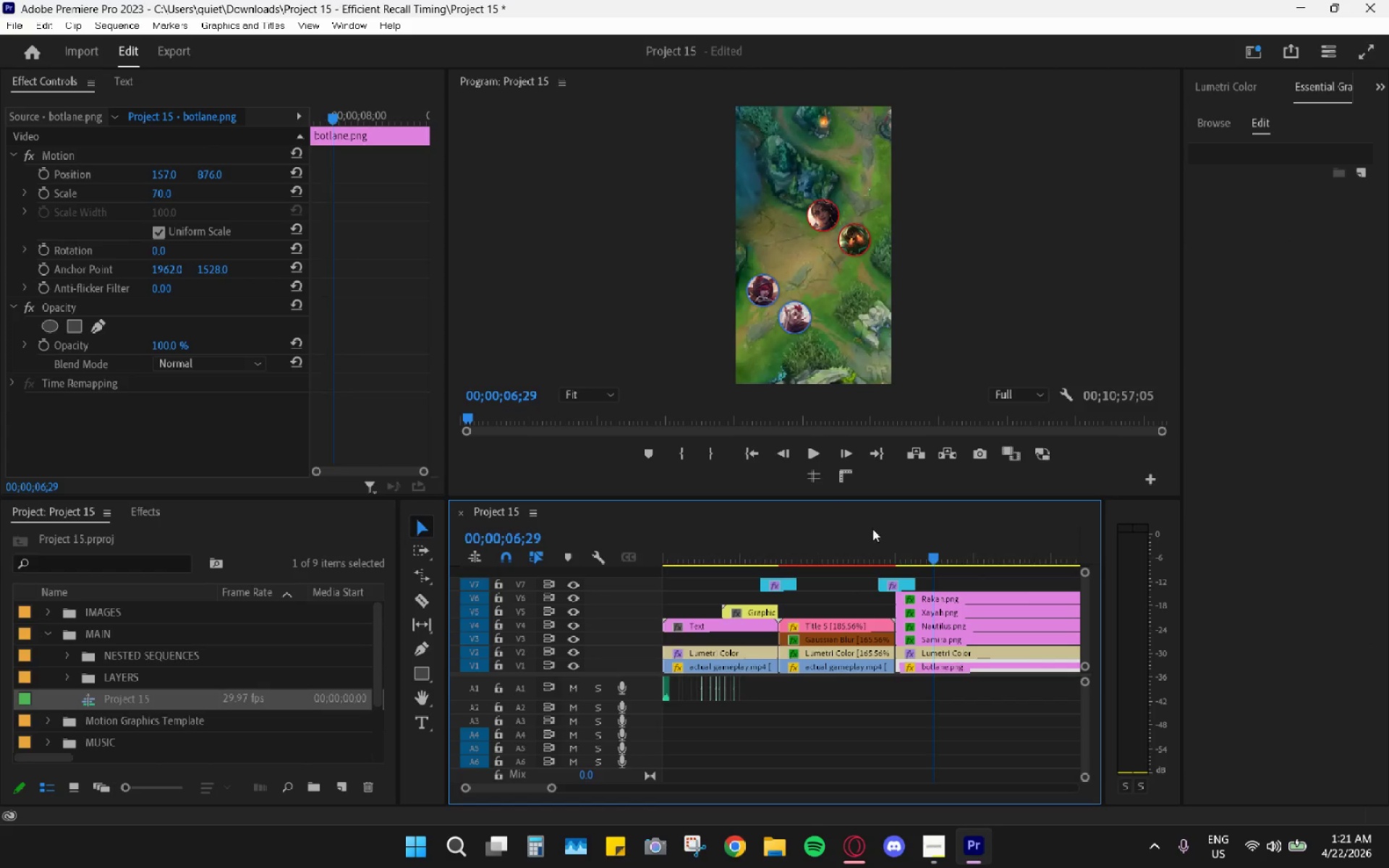 
left_click_drag(start_coordinate=[880, 543], to_coordinate=[940, 616])
 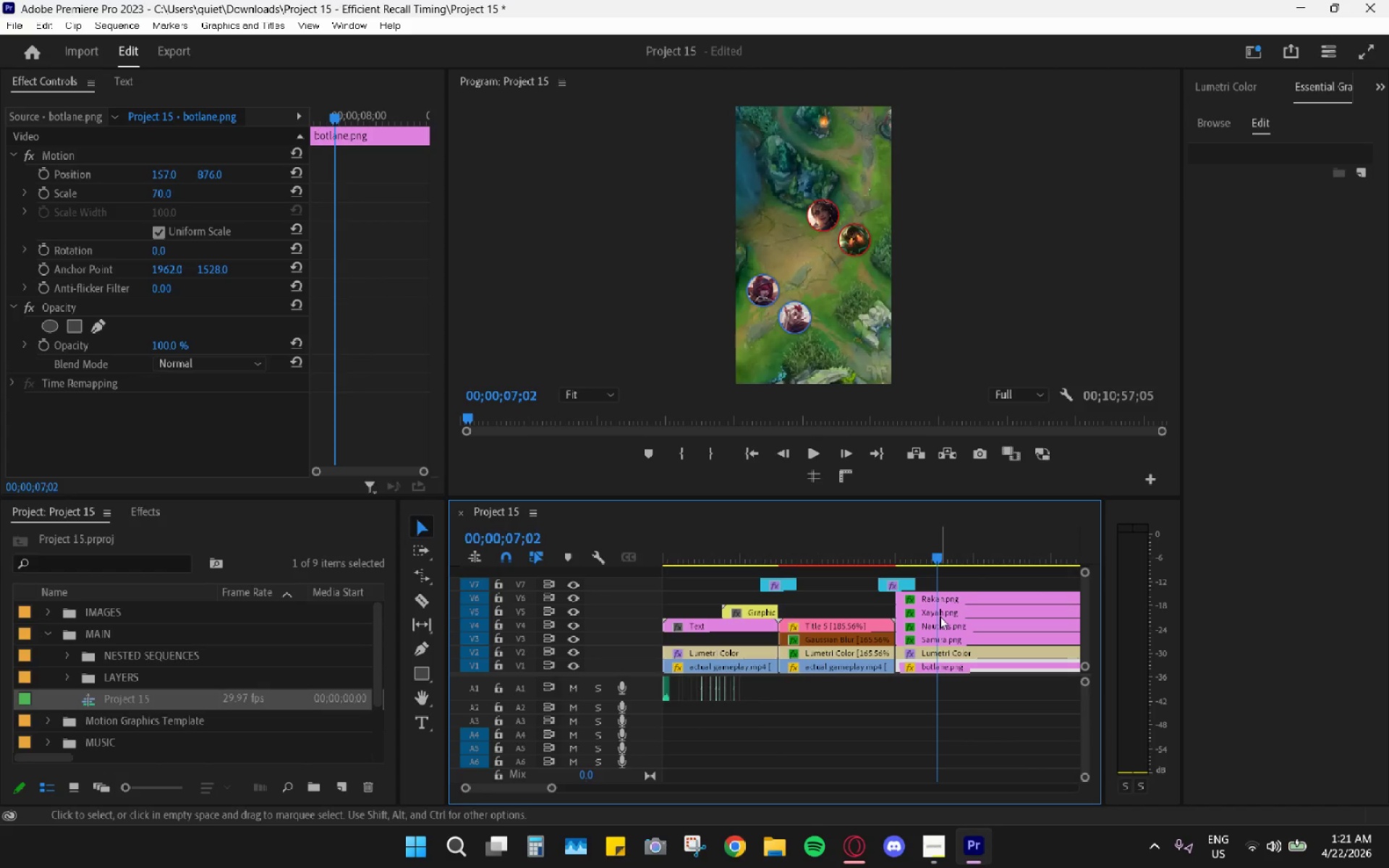 
hold_key(key=AltLeft, duration=0.62)
scroll: coordinate [983, 653], scroll_direction: down, amount: 7.0
 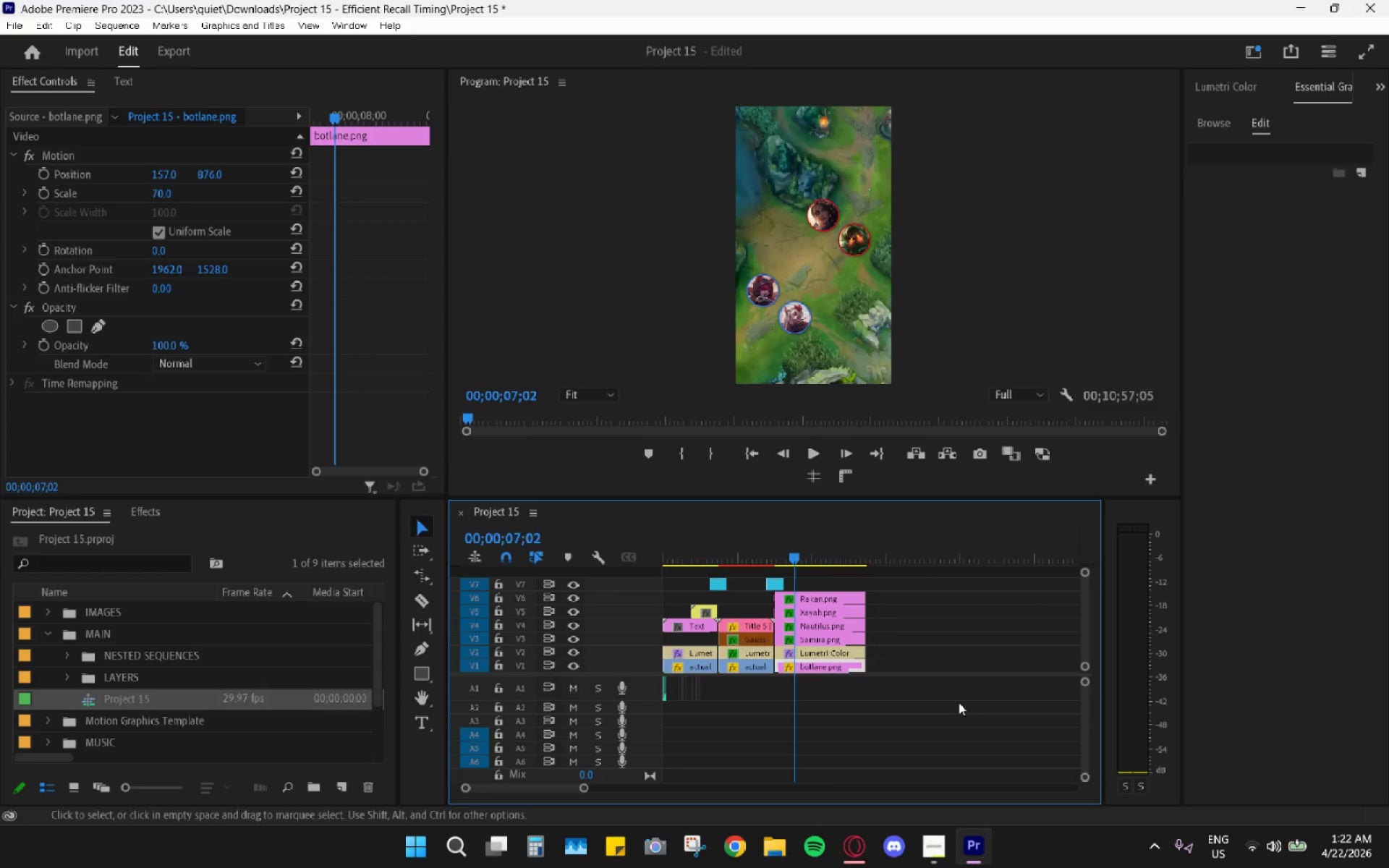 
key(Alt+AltLeft)
 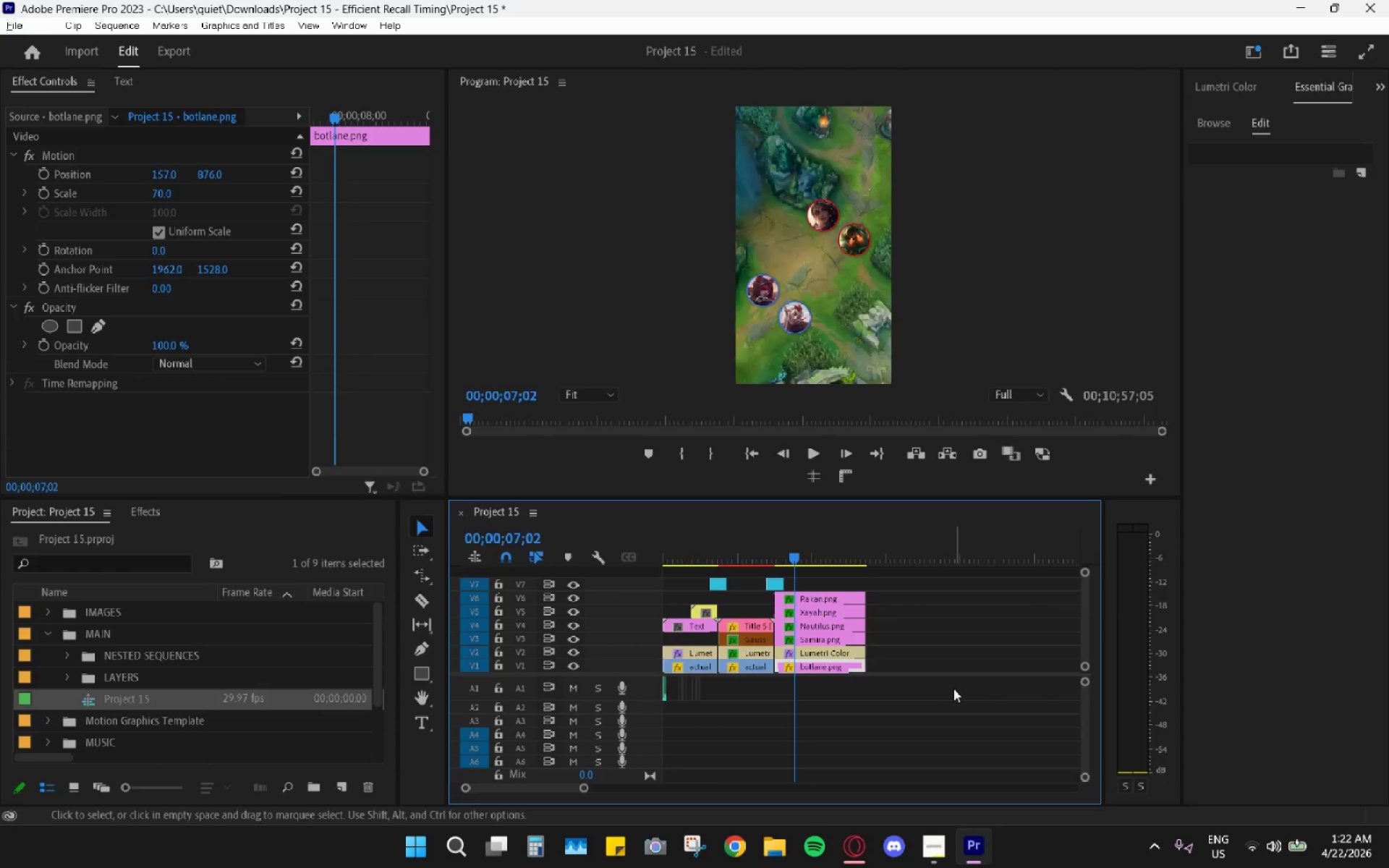 
key(Alt+Tab)
 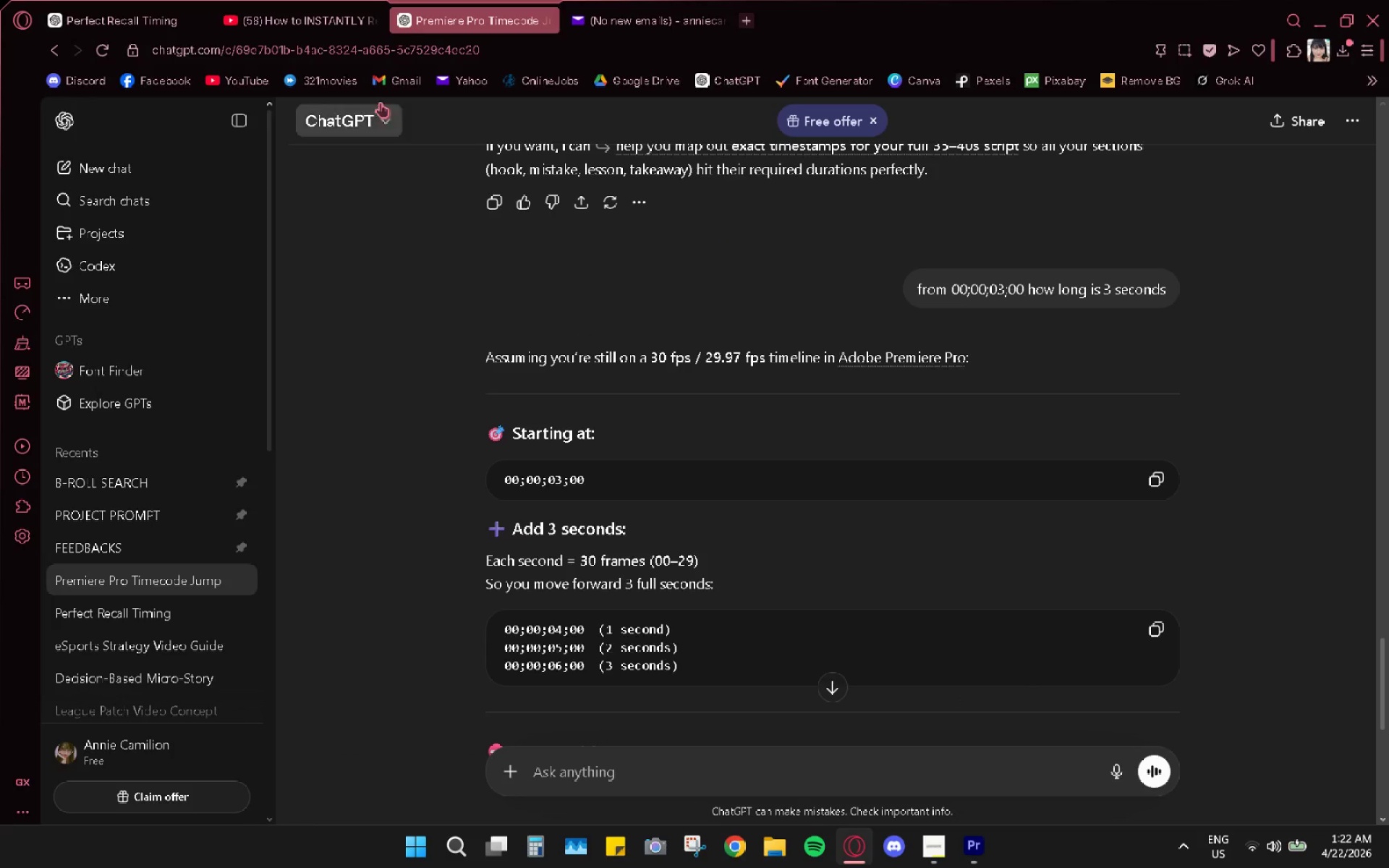 
left_click([116, 0])
 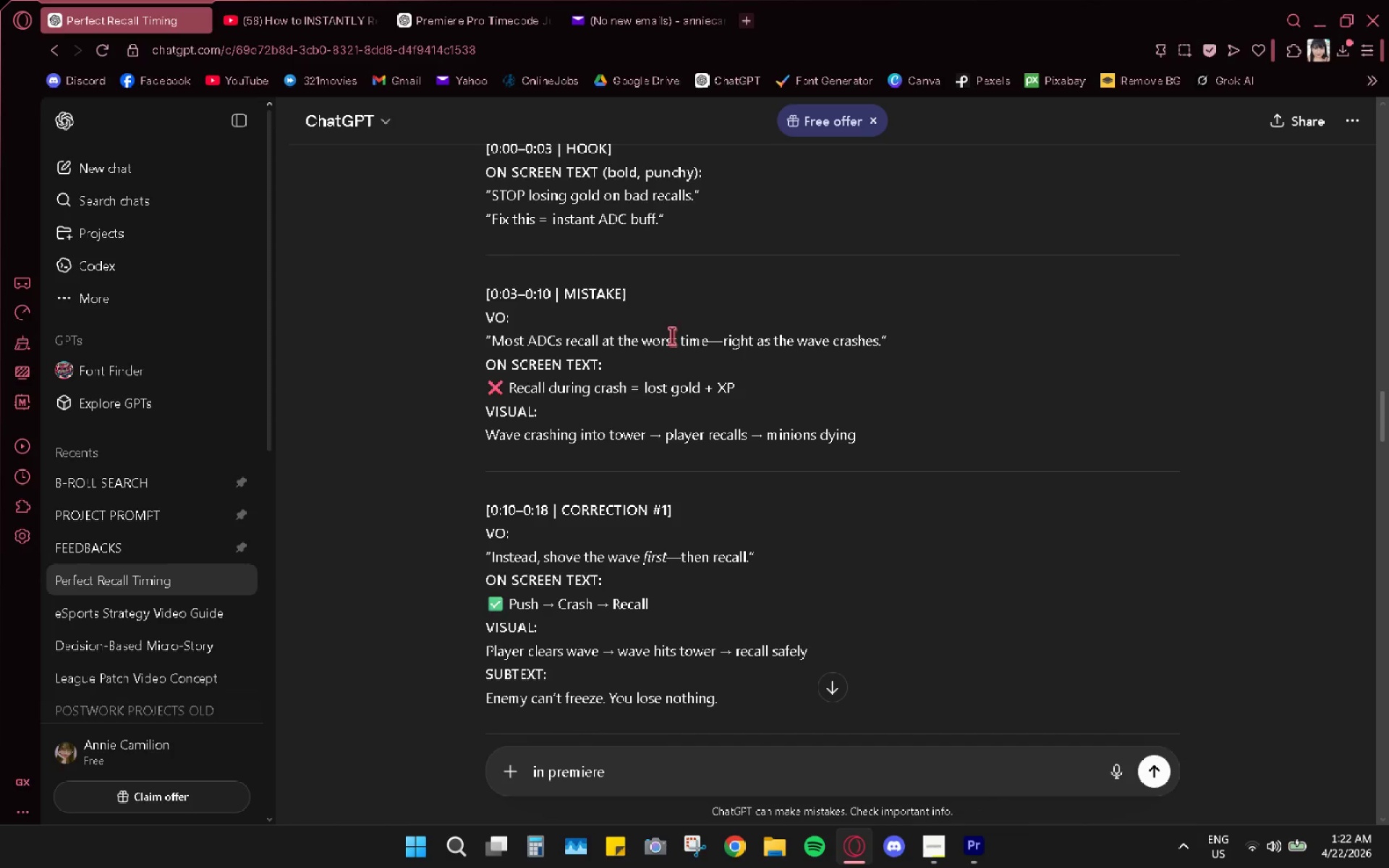 
wait(12.24)
 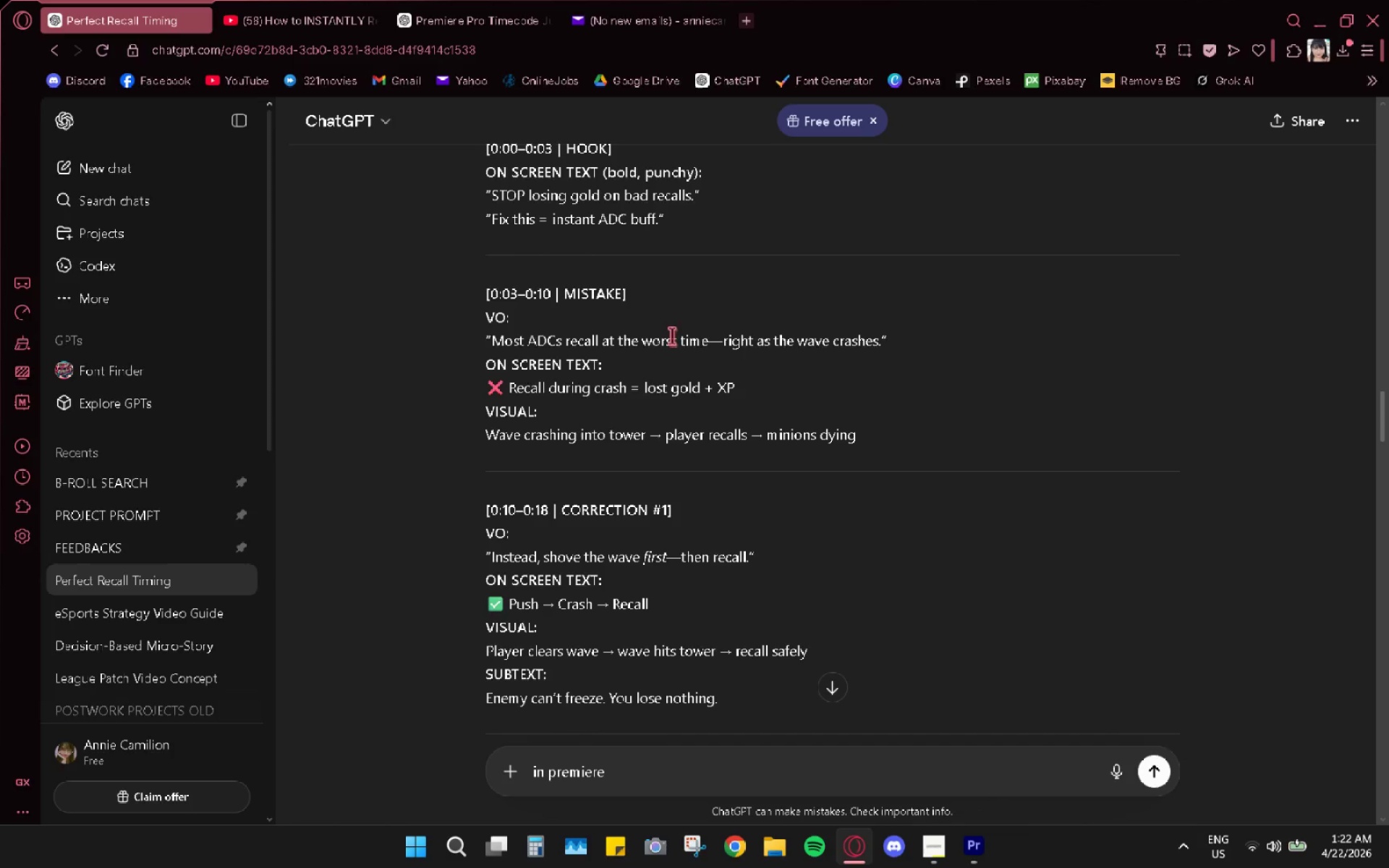 
left_click_drag(start_coordinate=[492, 341], to_coordinate=[708, 340])
 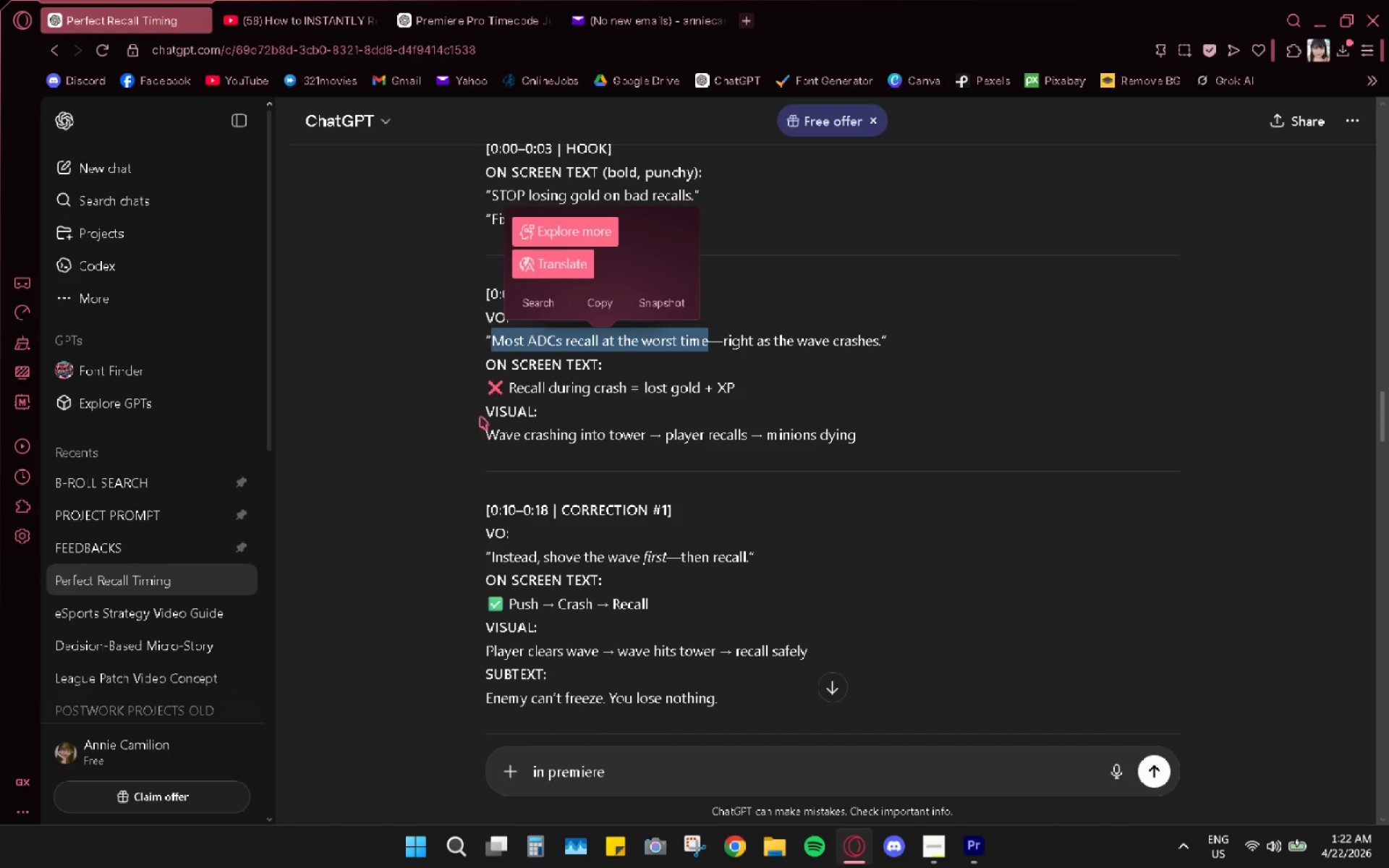 
key(Alt+AltLeft)
 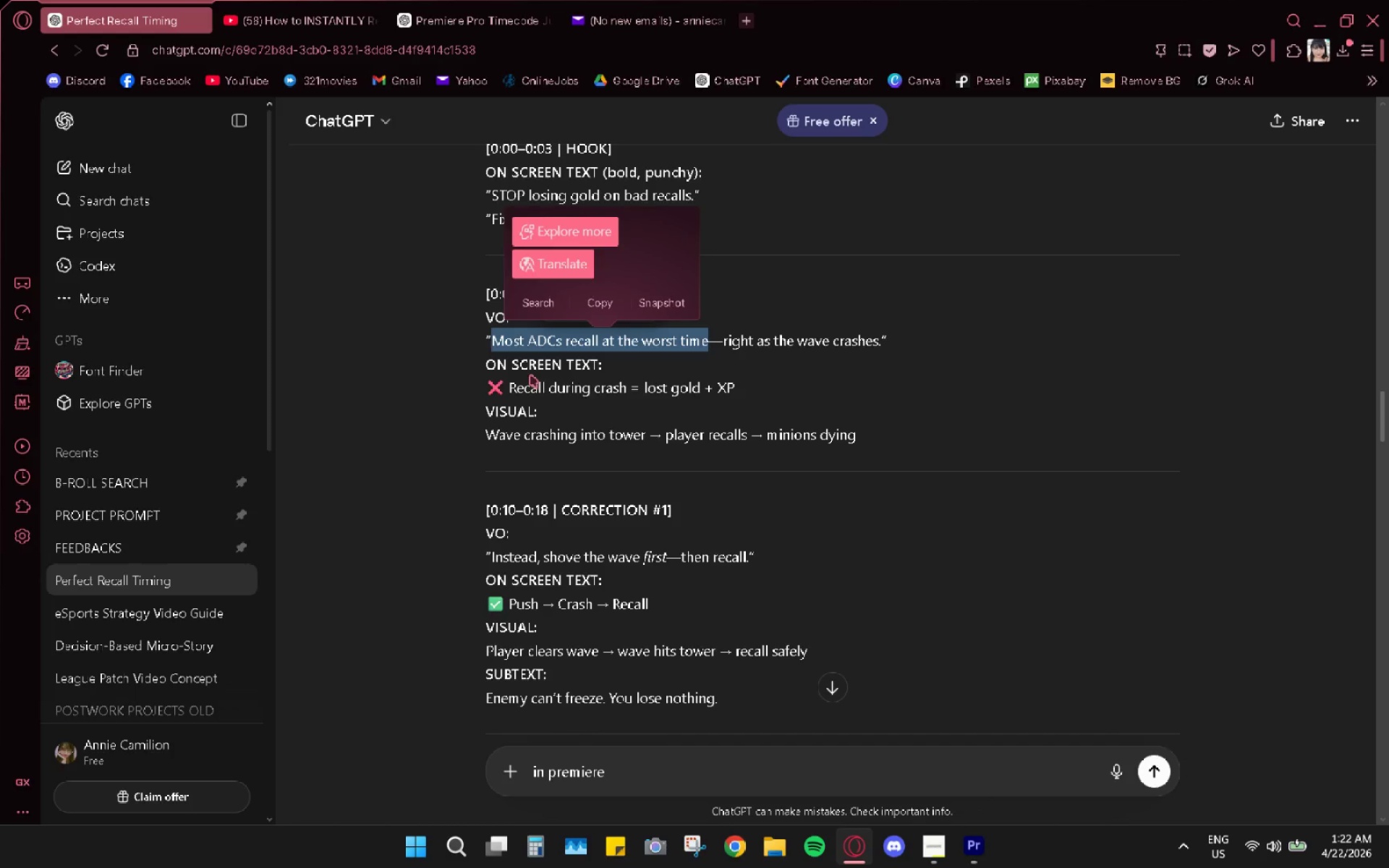 
key(Alt+Tab)
 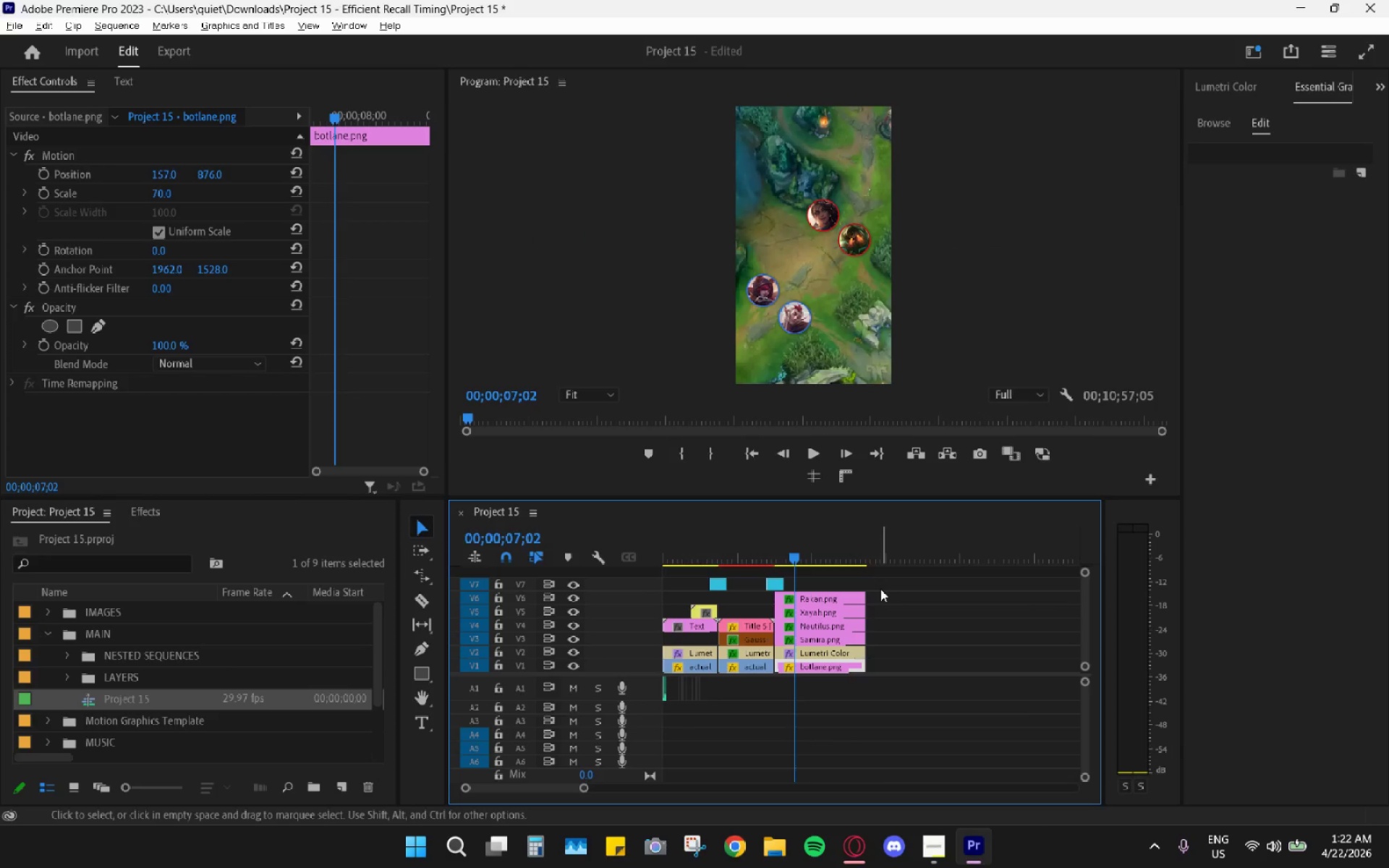 
key(Alt+AltLeft)
 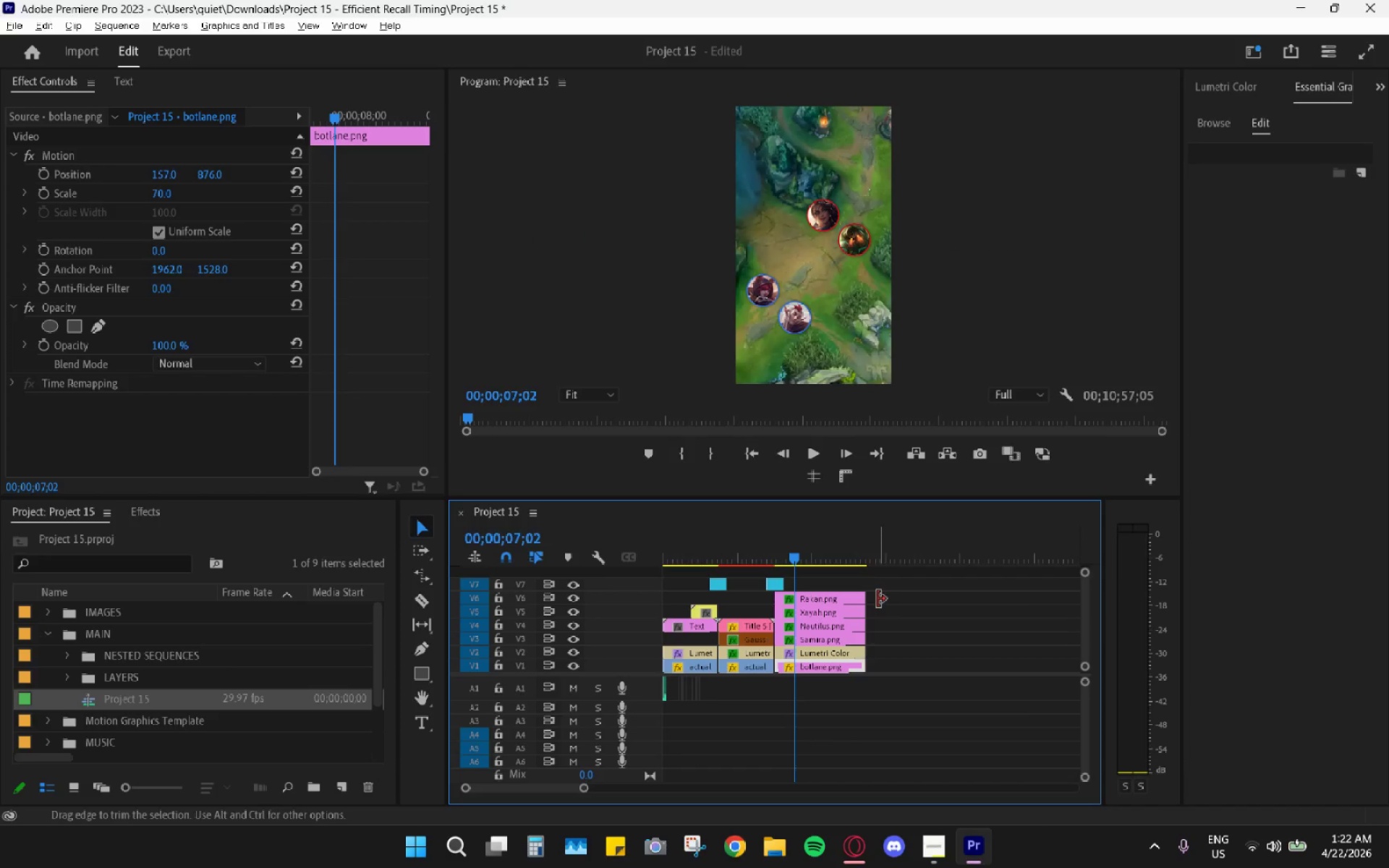 
key(Alt+Tab)
 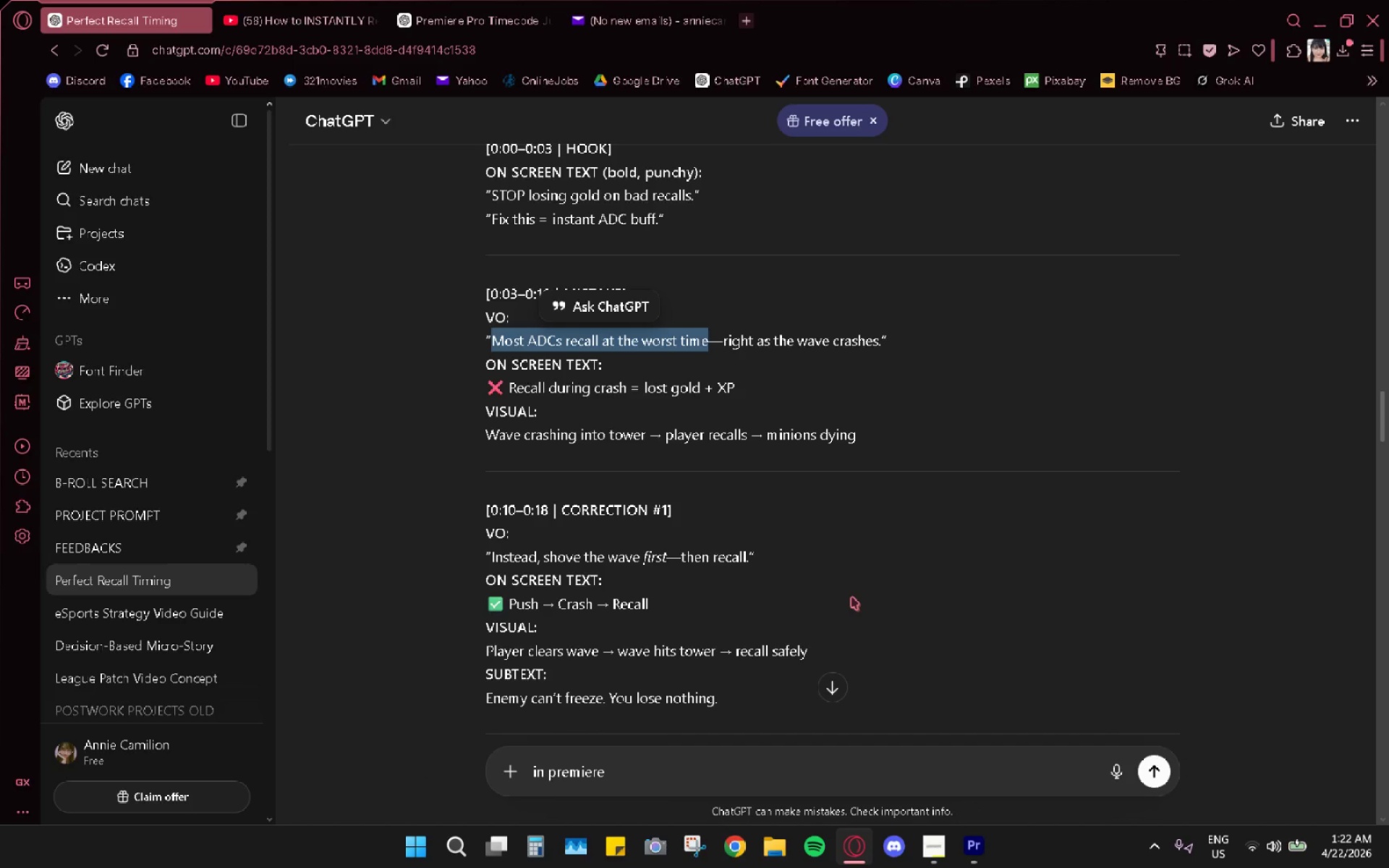 
key(Alt+AltLeft)
 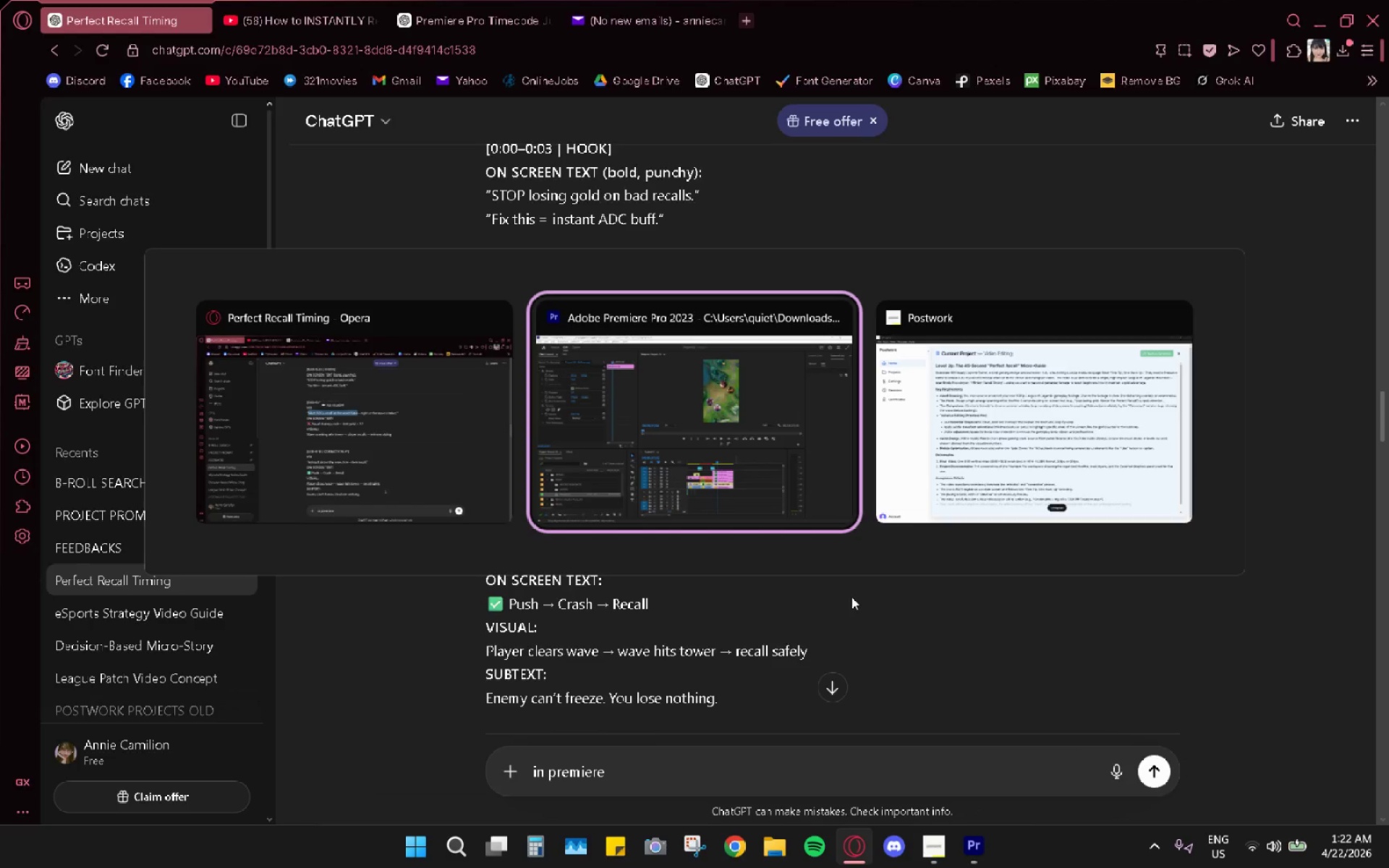 
key(Alt+Tab)
 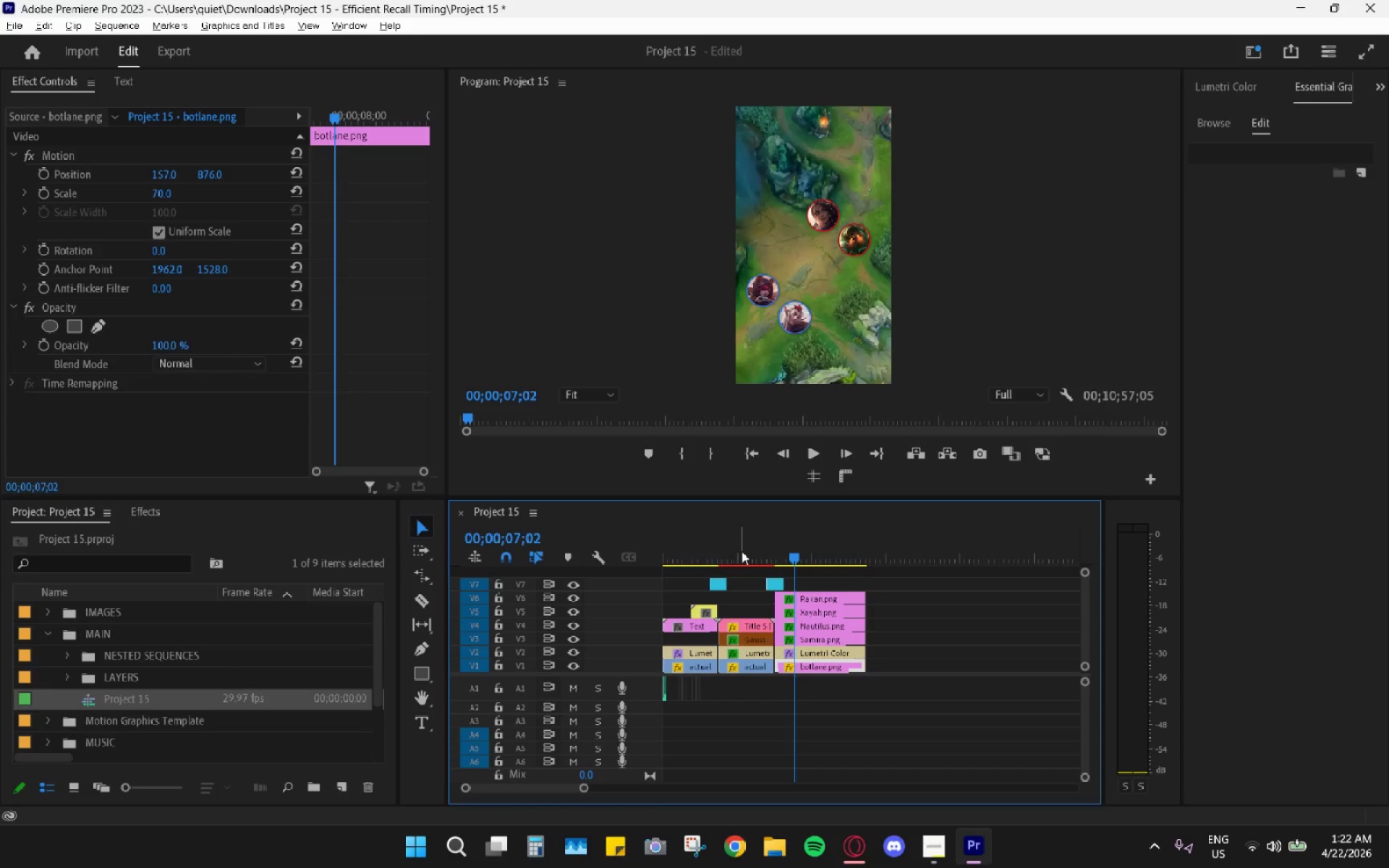 
left_click([742, 551])
 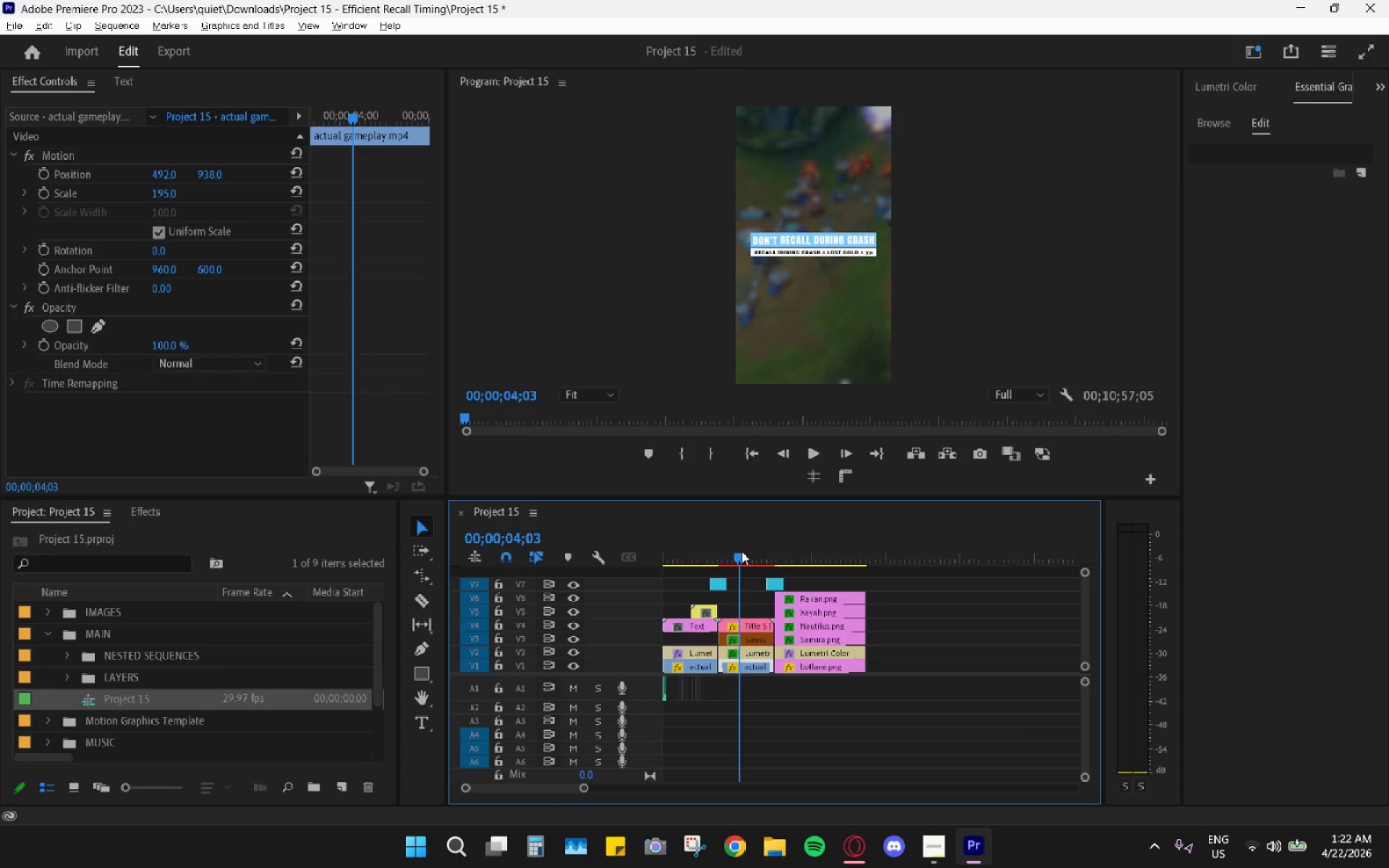 
key(Space)
 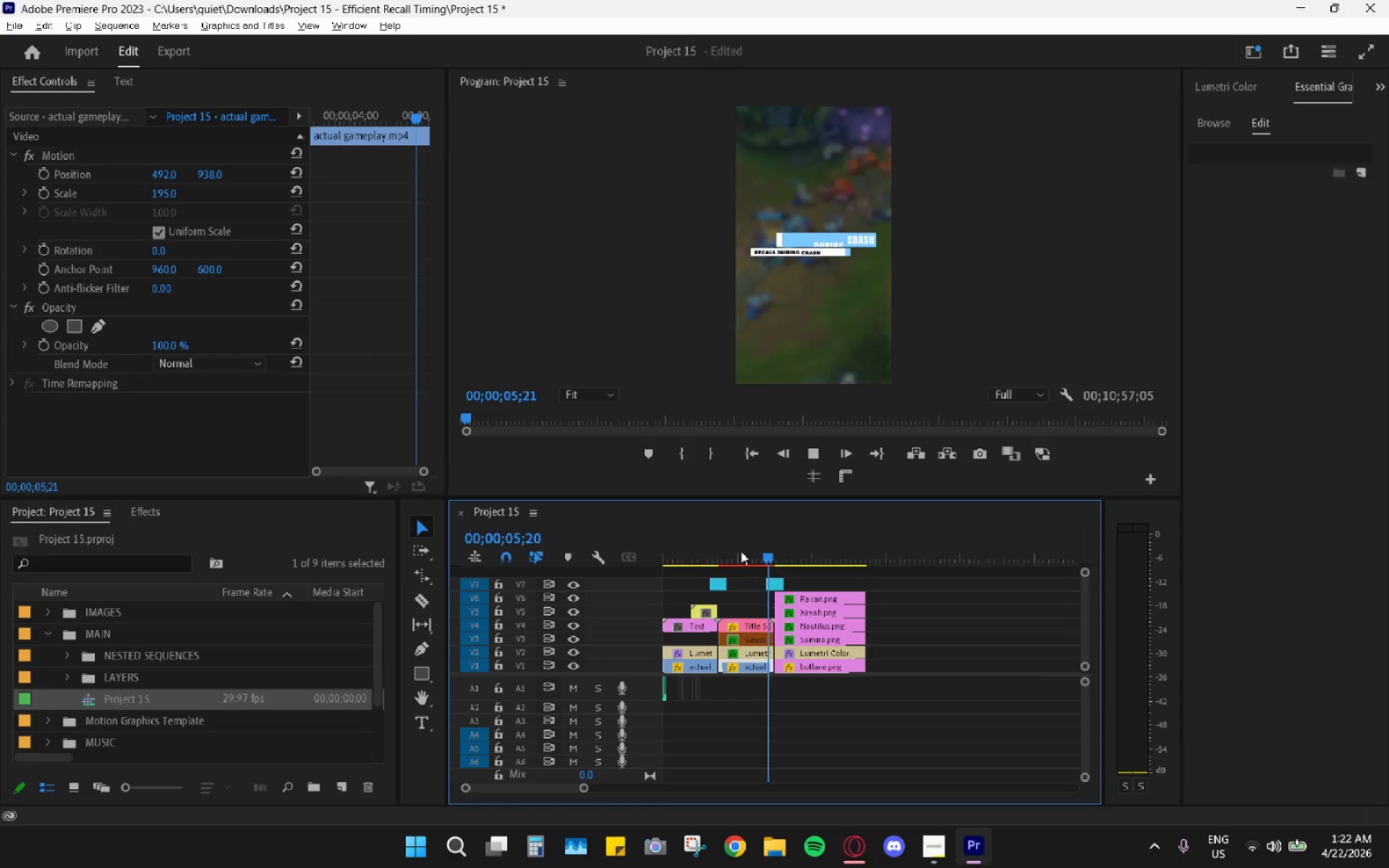 
key(Space)
 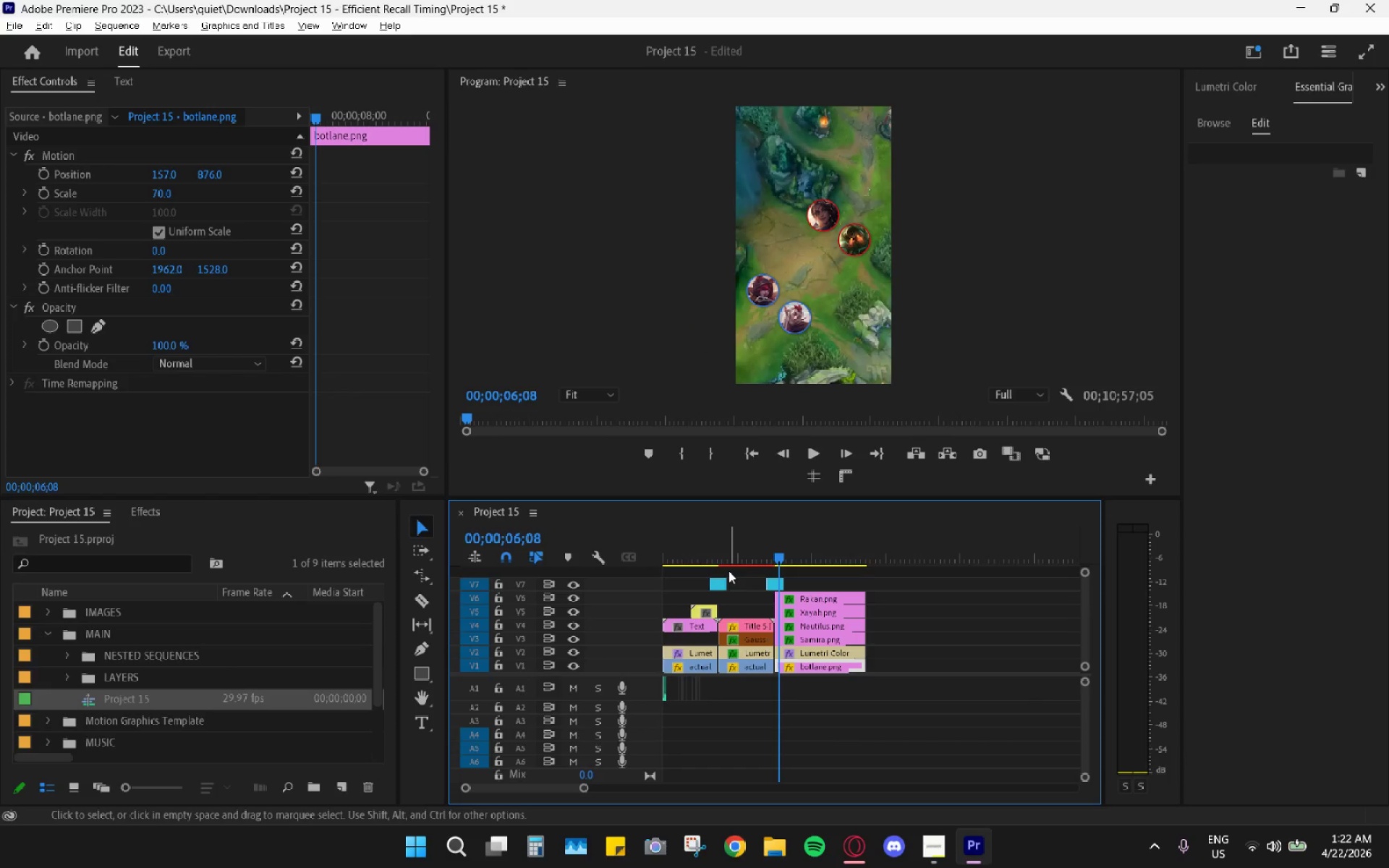 
left_click_drag(start_coordinate=[737, 545], to_coordinate=[713, 556])
 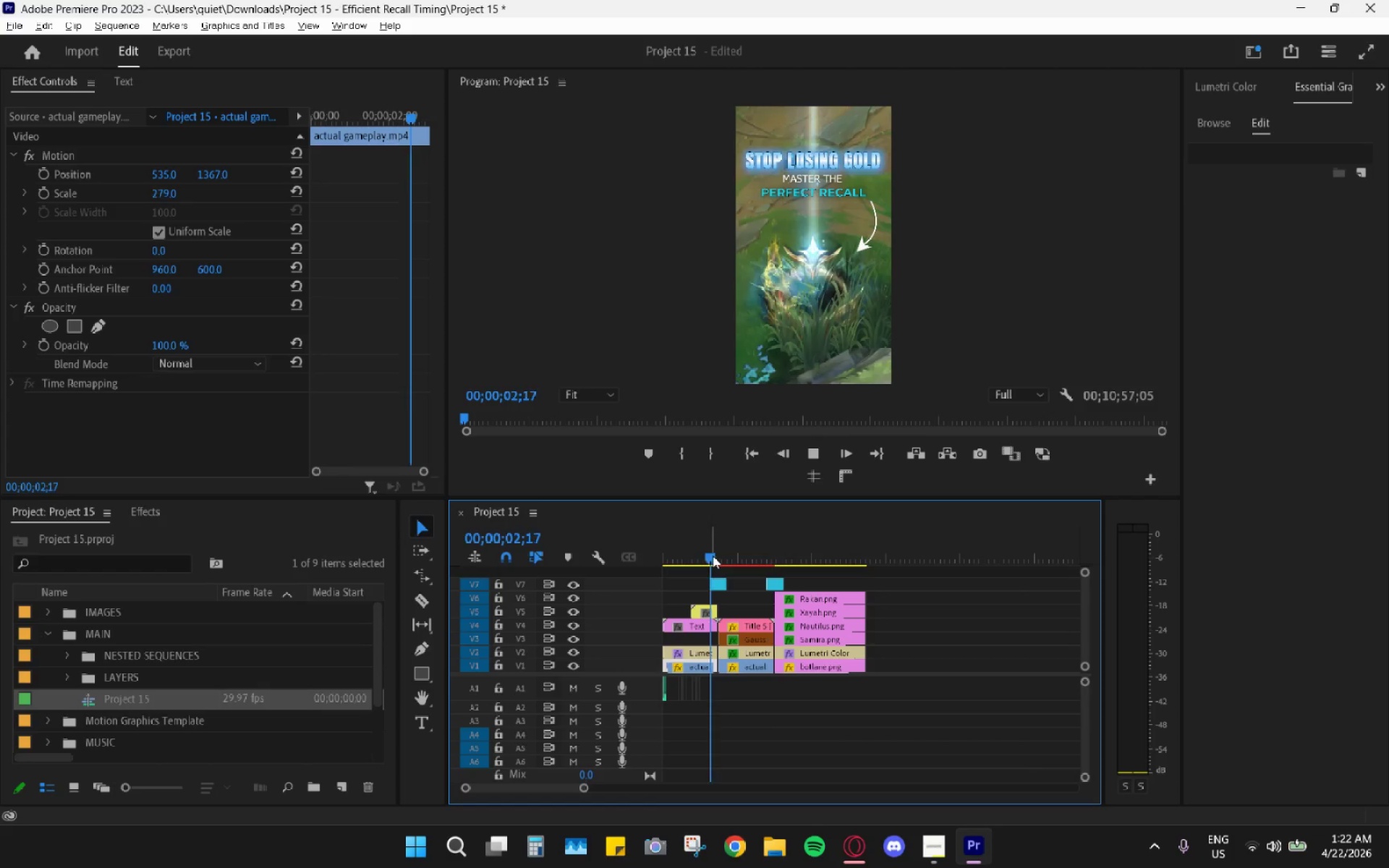 
key(Space)
 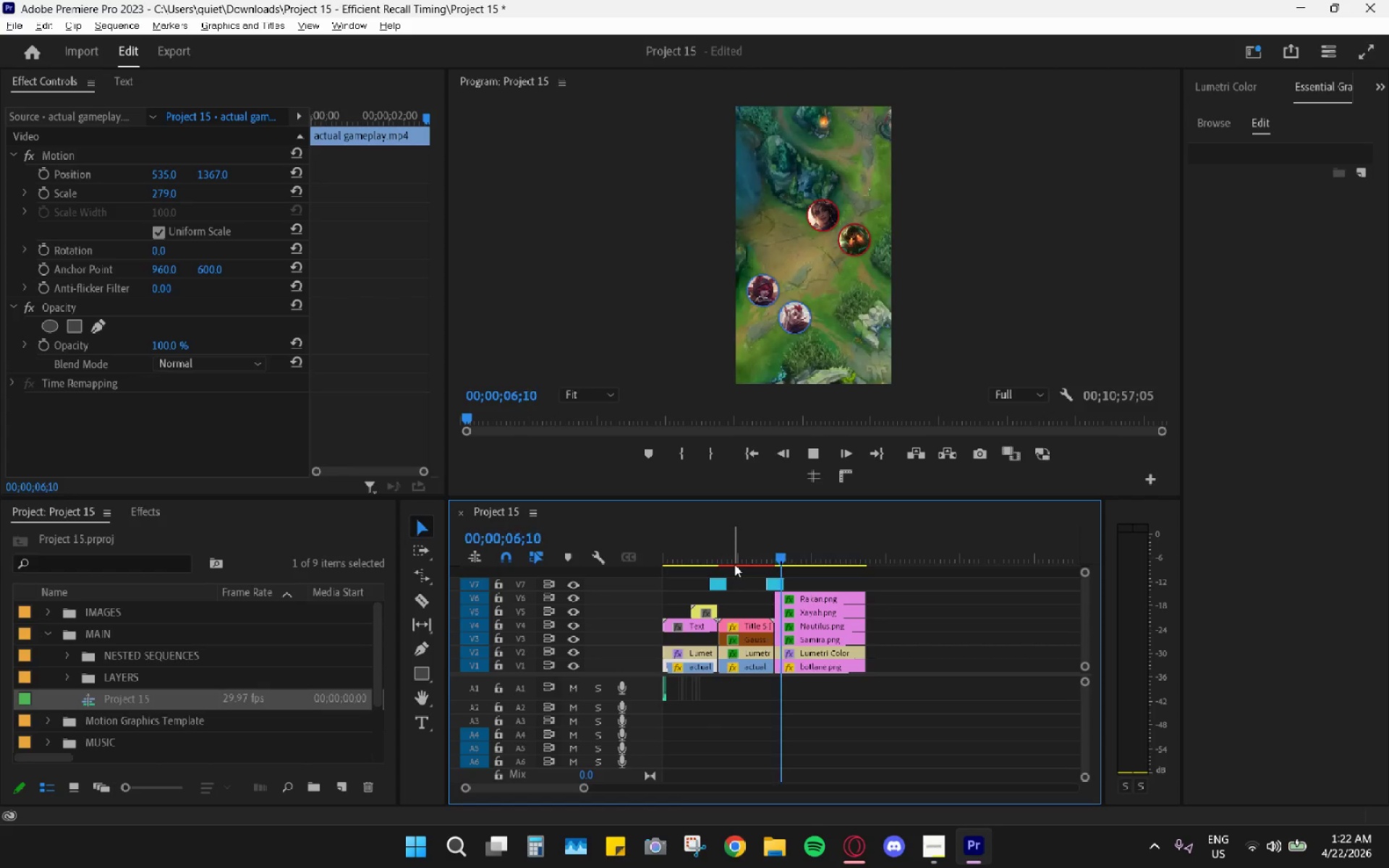 
wait(6.02)
 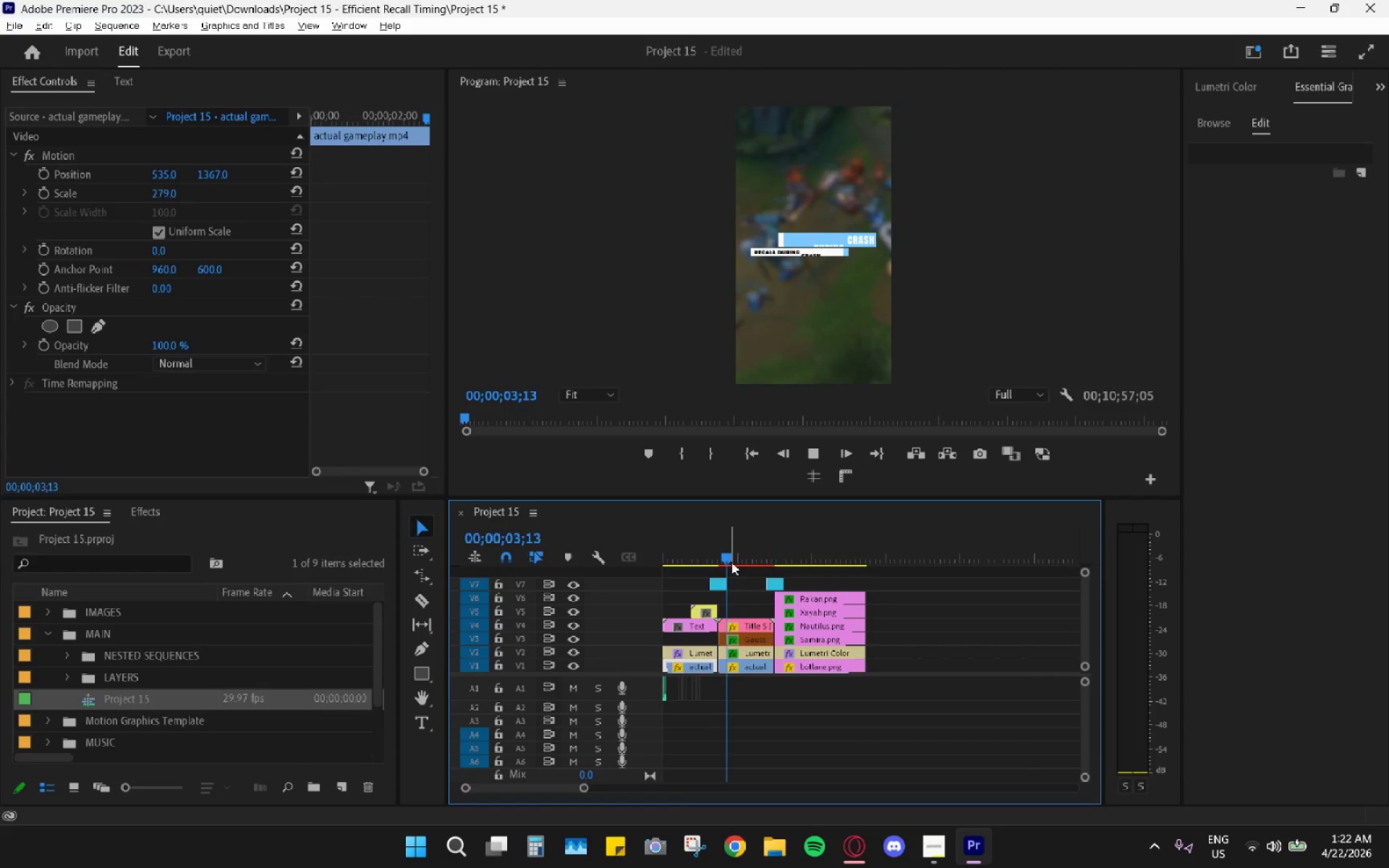 
key(Space)
 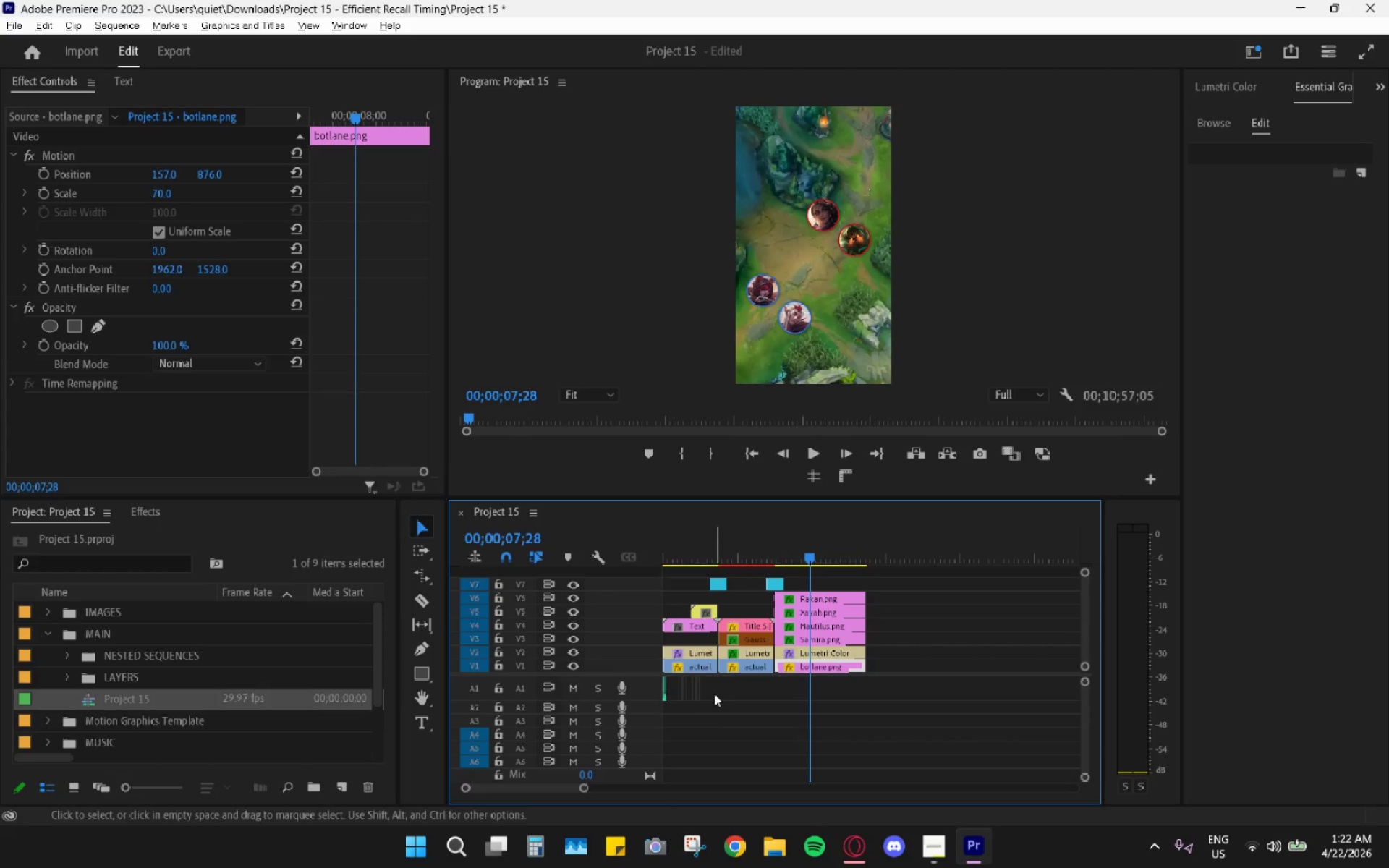 
hold_key(key=AltLeft, duration=0.97)
scroll: coordinate [715, 715], scroll_direction: up, amount: 8.0